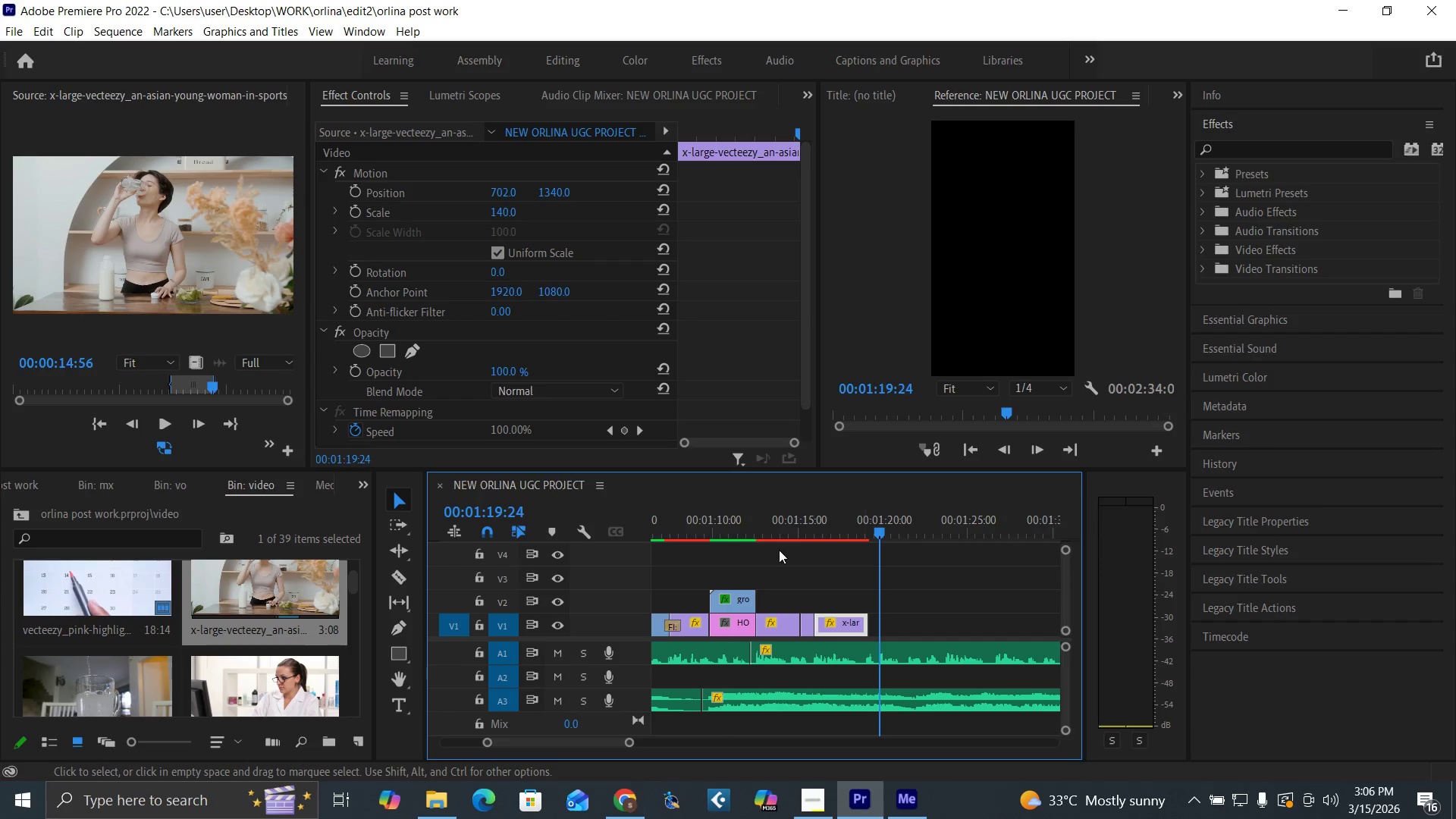 
left_click([799, 526])
 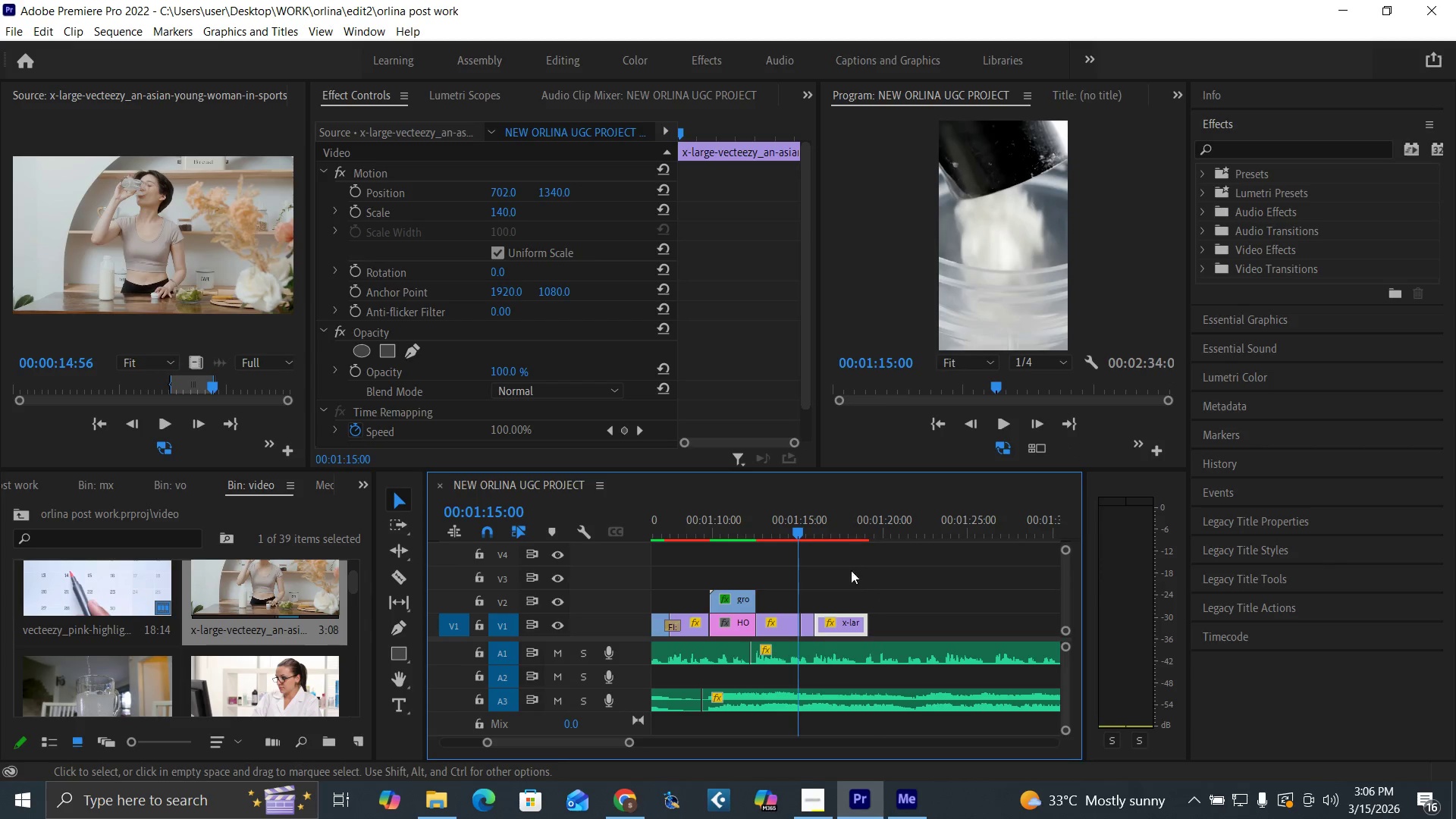 
key(Space)
 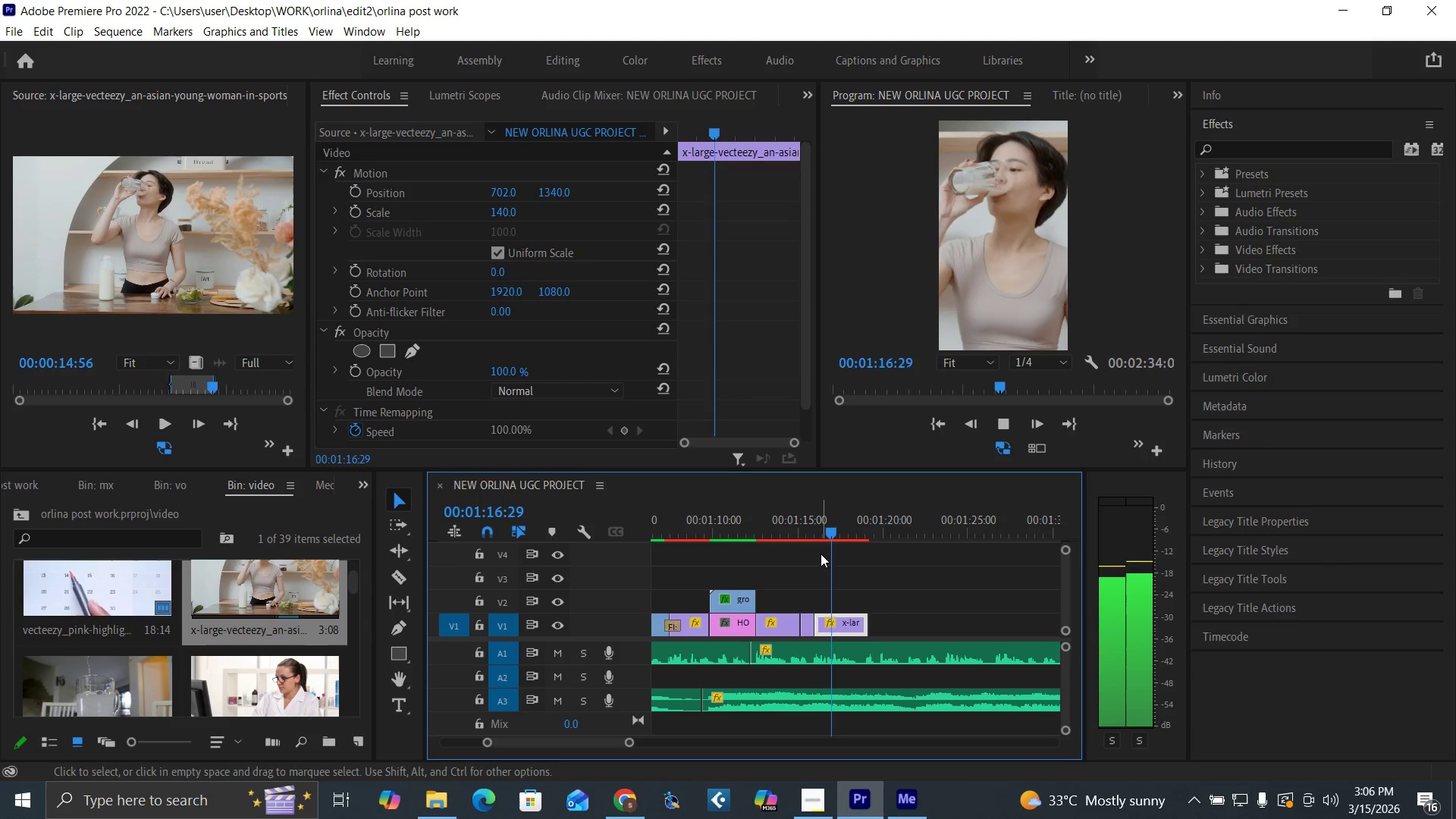 
left_click_drag(start_coordinate=[863, 630], to_coordinate=[878, 632])
 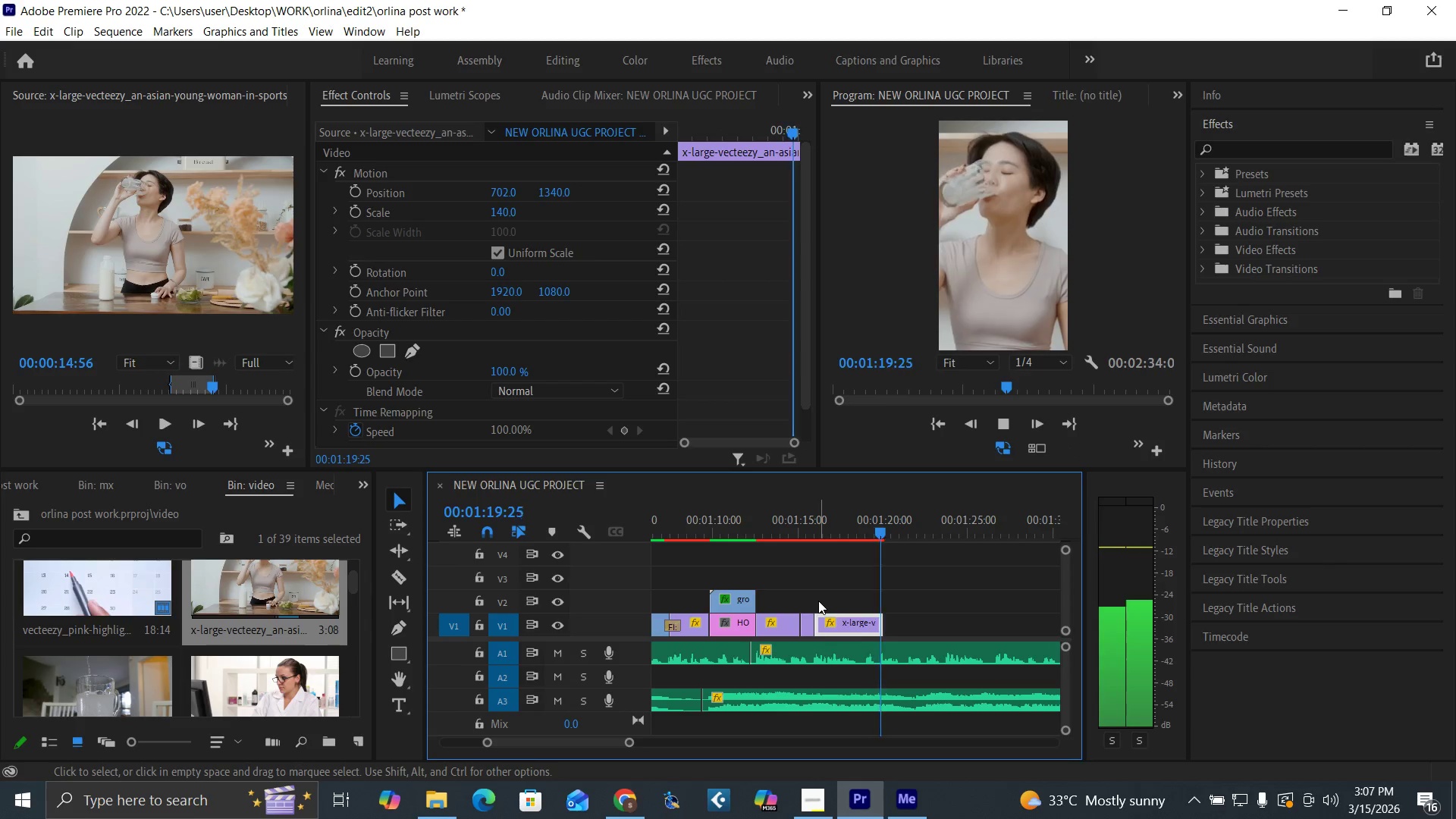 
key(Space)
 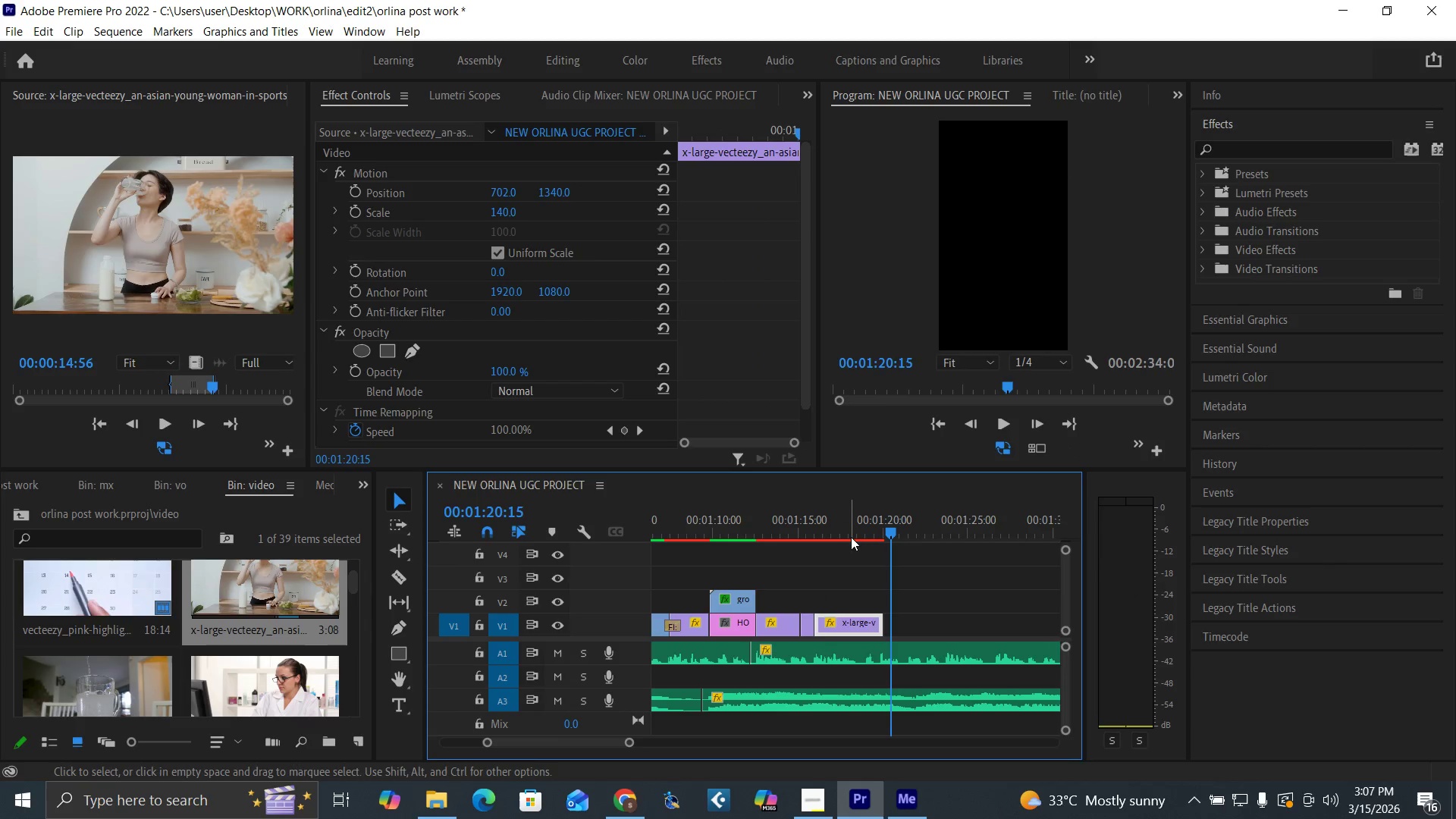 
left_click([852, 535])
 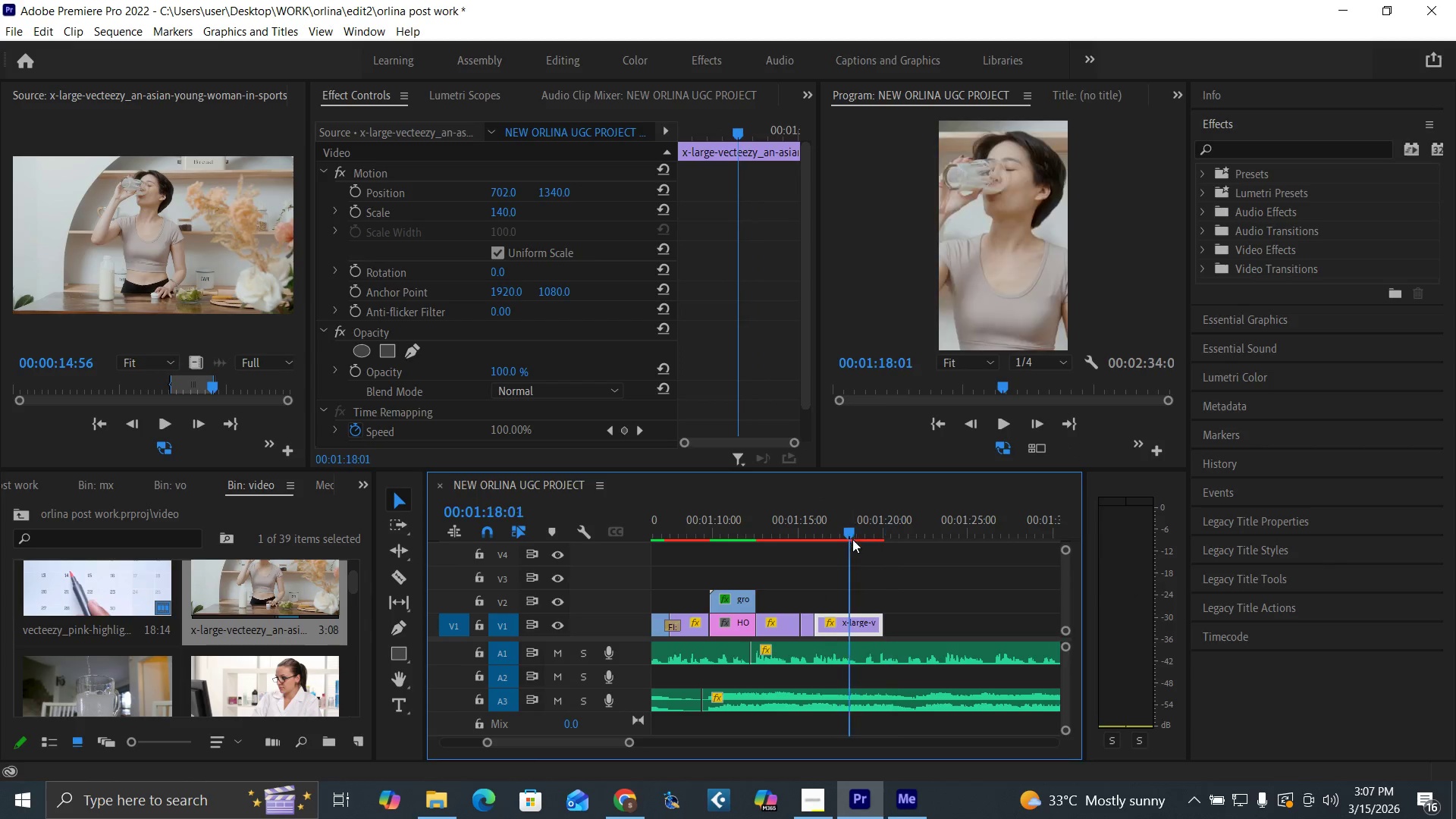 
key(Space)
 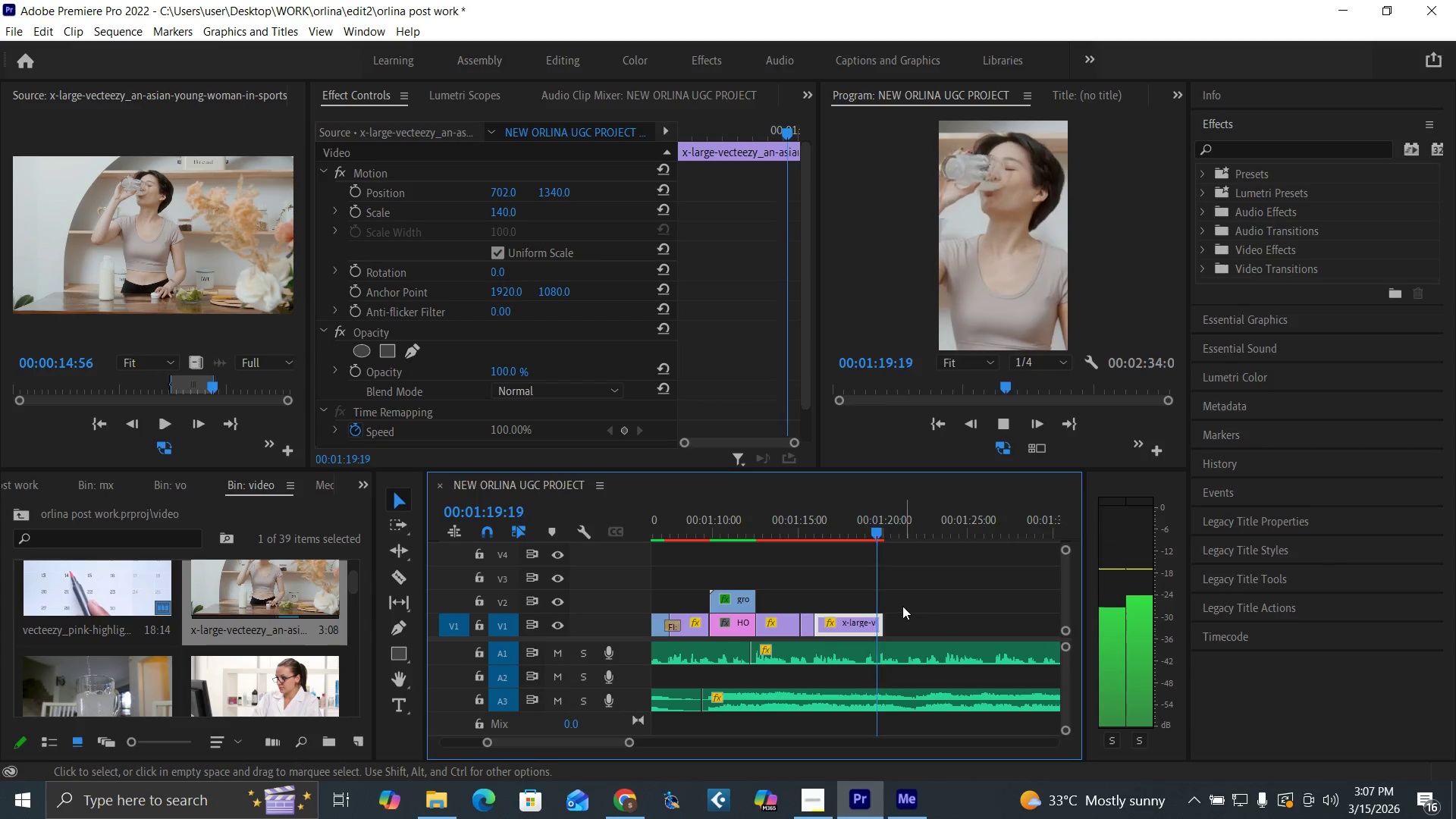 
key(Space)
 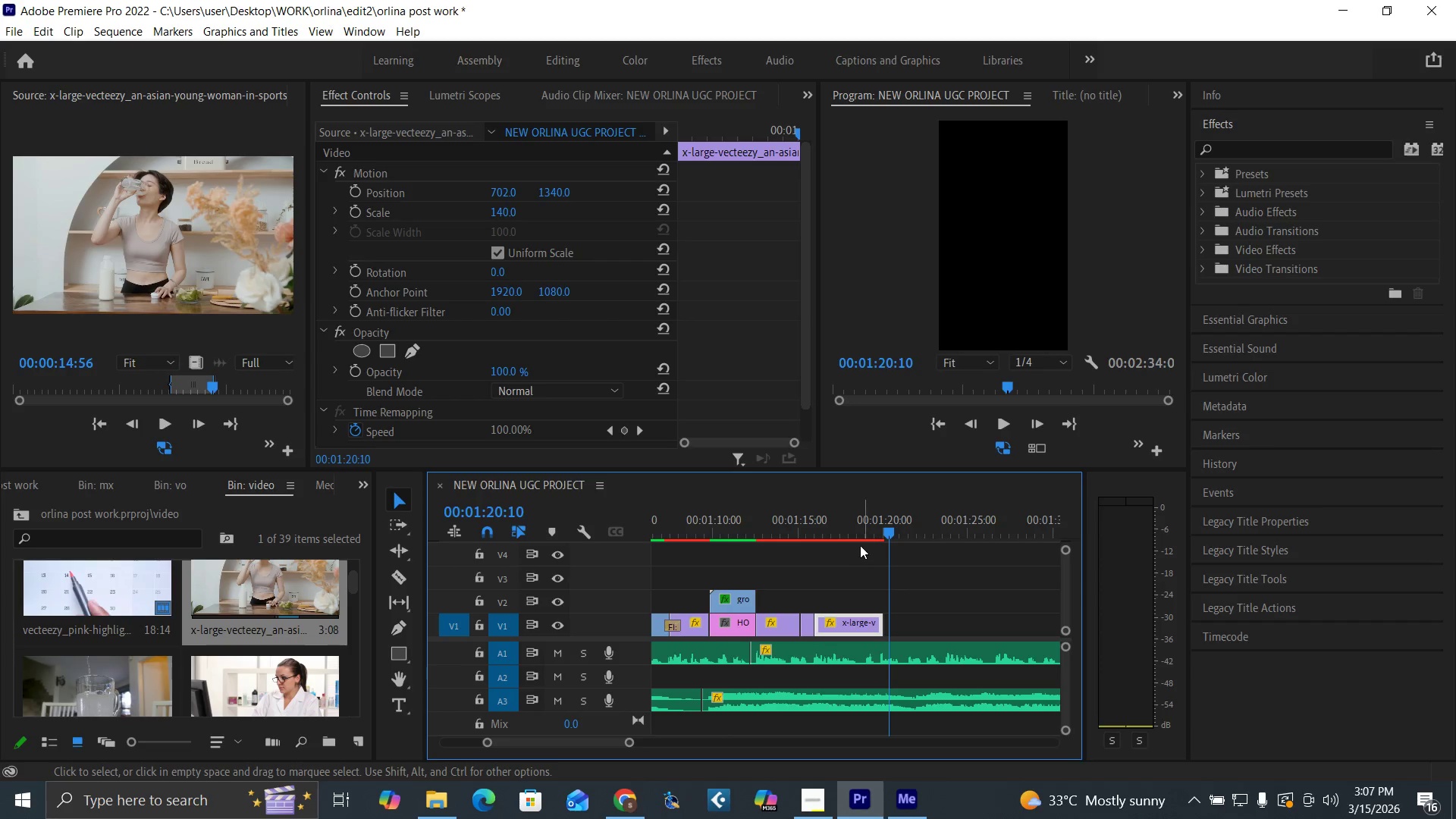 
left_click([858, 534])
 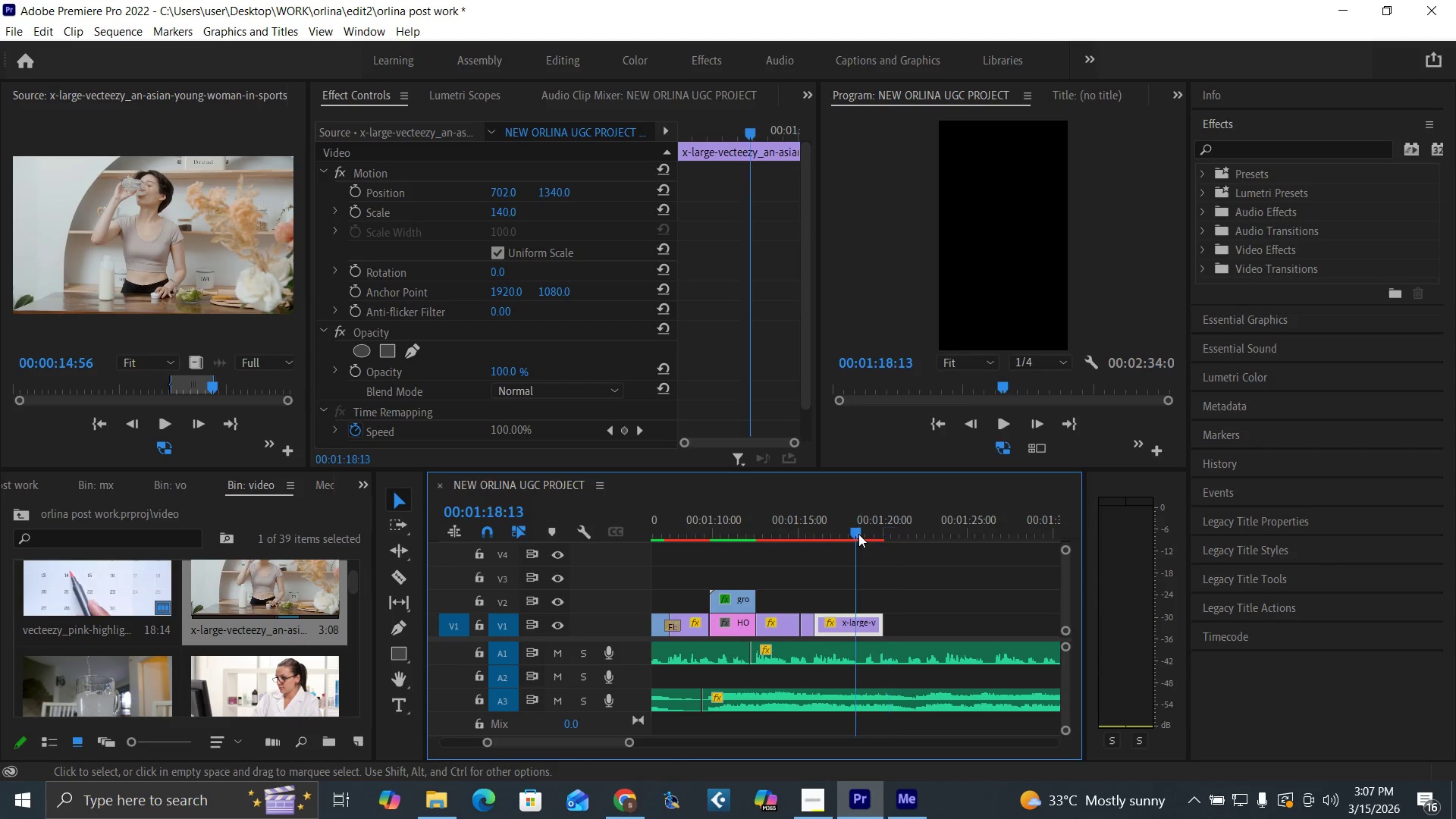 
key(Space)
 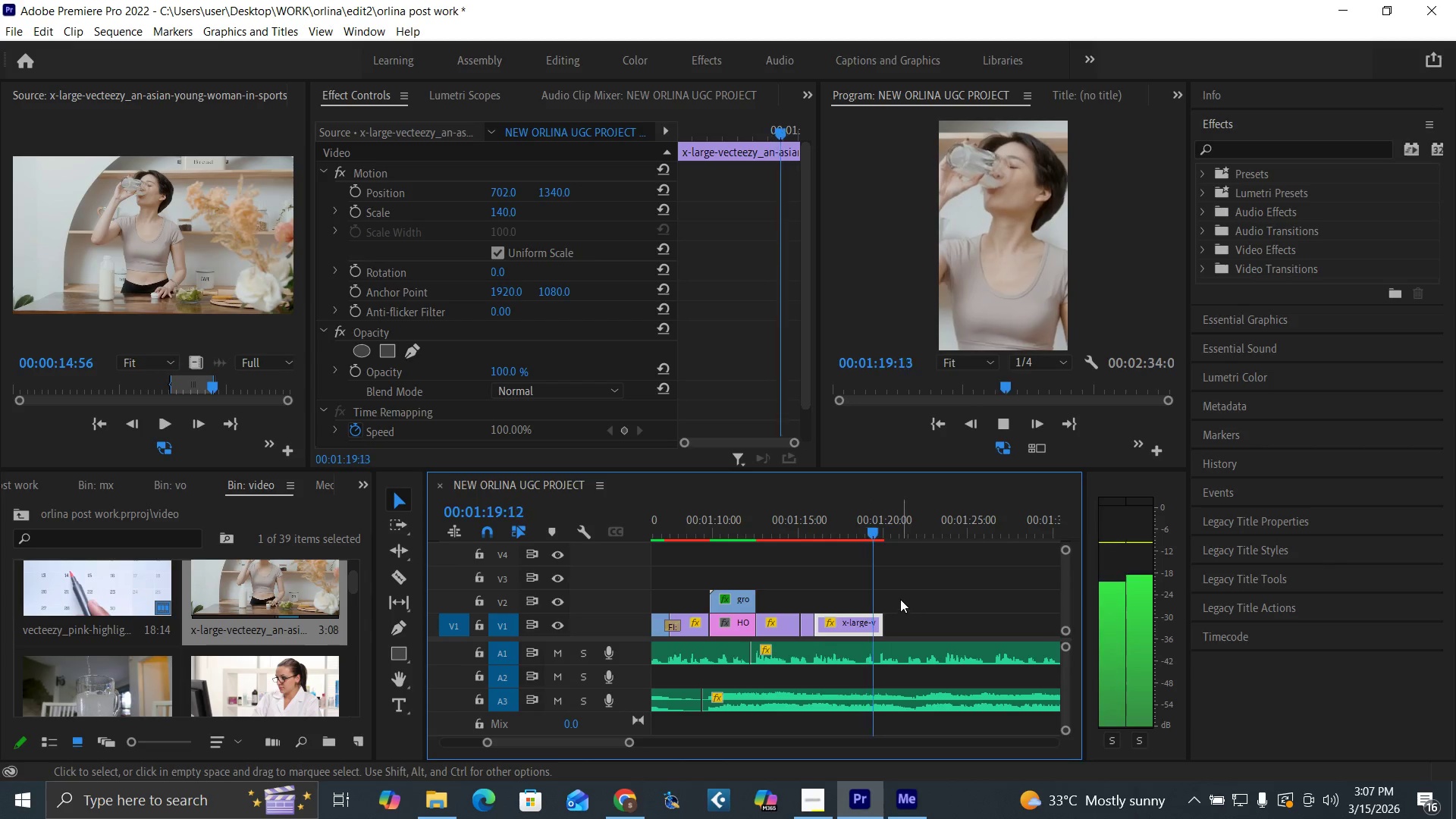 
key(Space)
 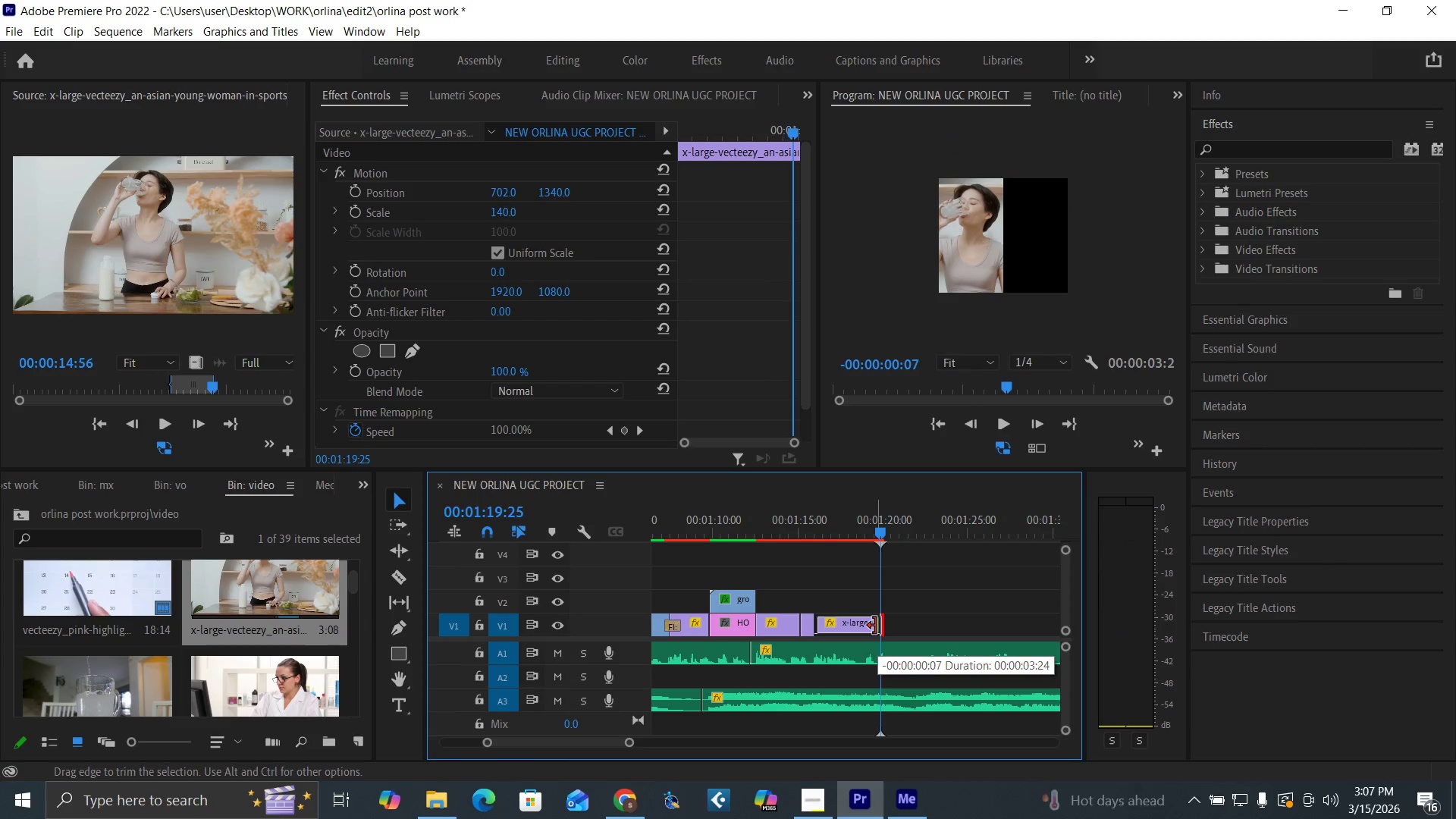 
left_click([806, 535])
 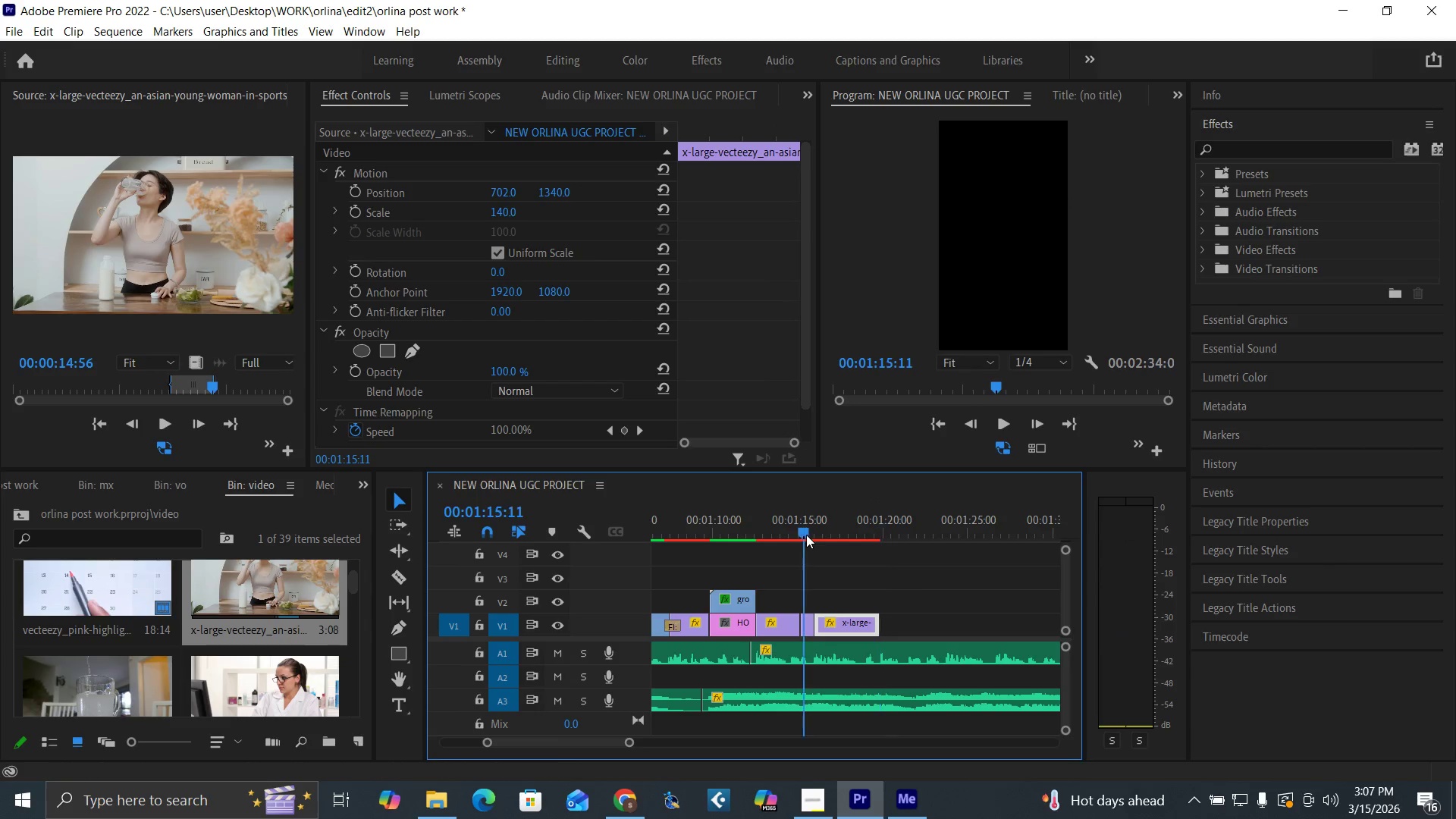 
key(Space)
 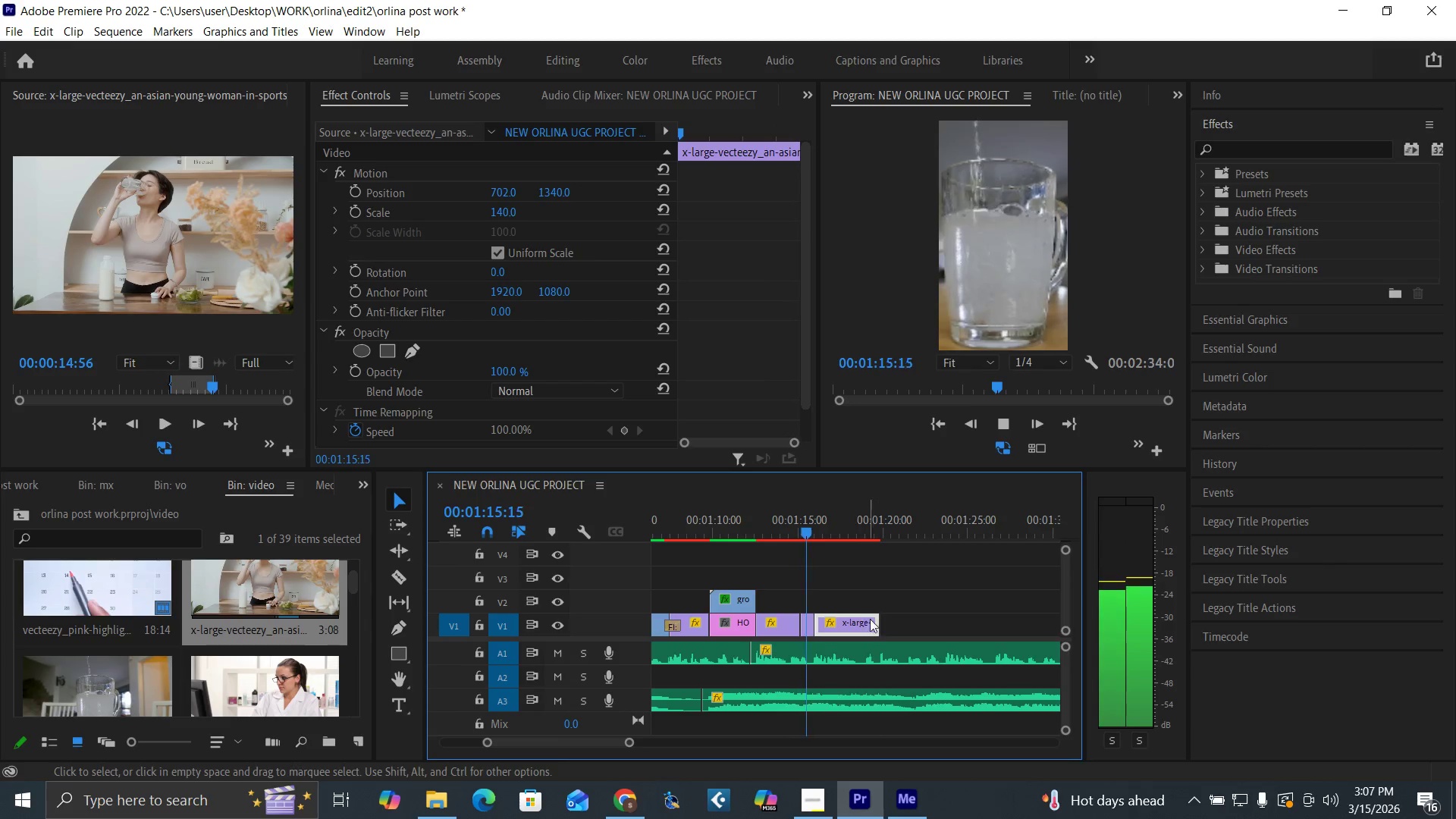 
mouse_move([874, 609])
 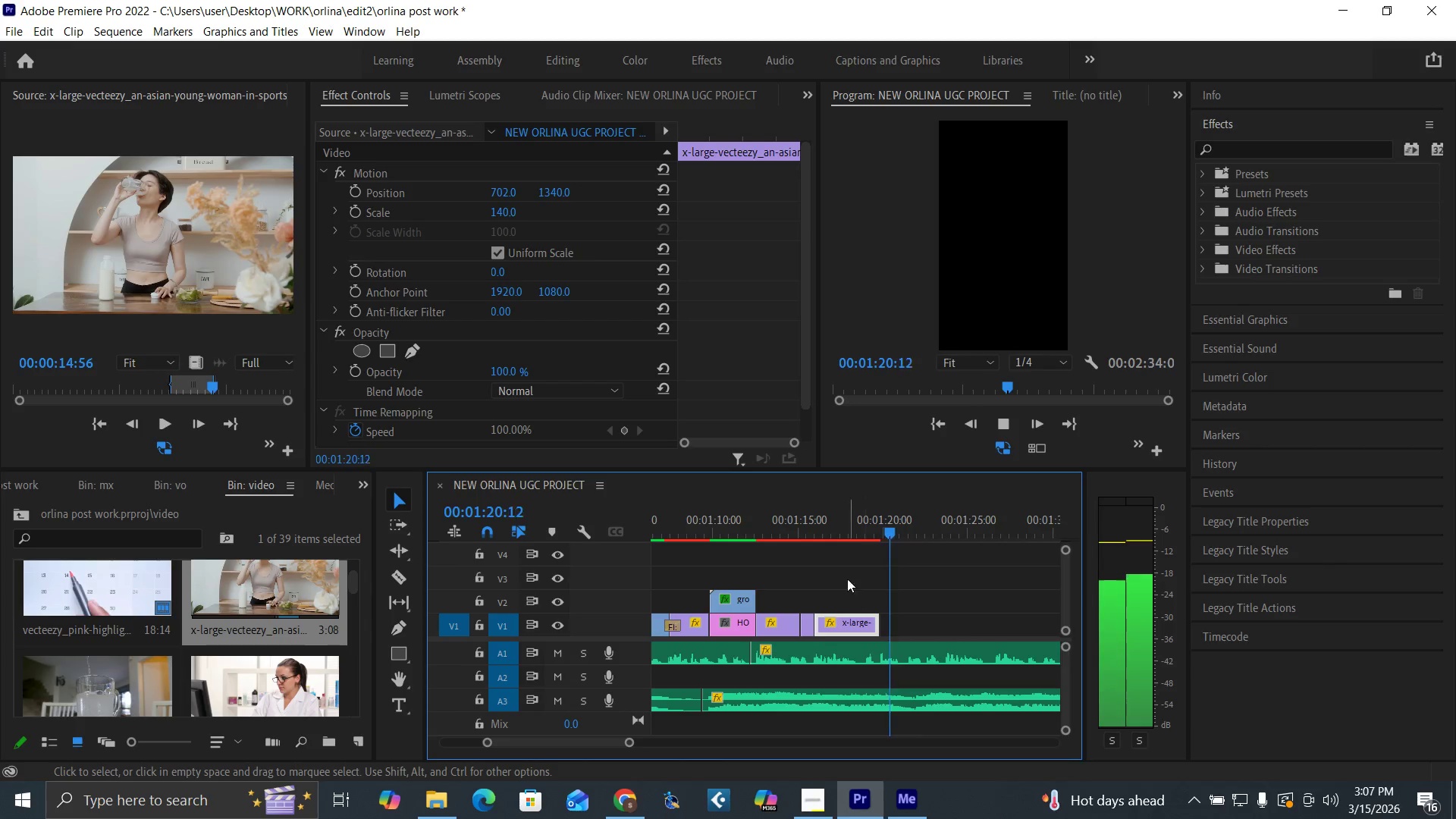 
key(Space)
 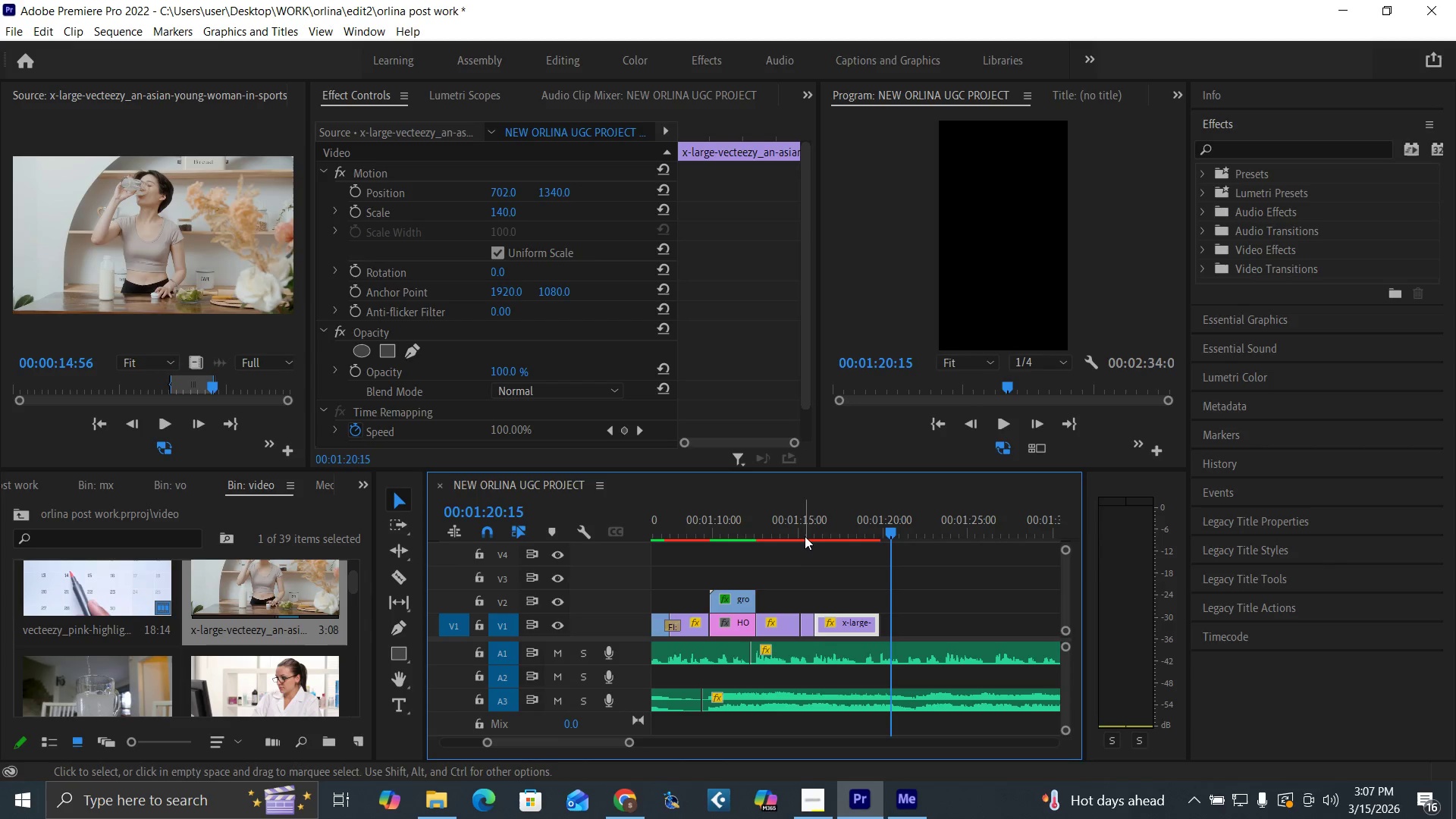 
left_click([803, 533])
 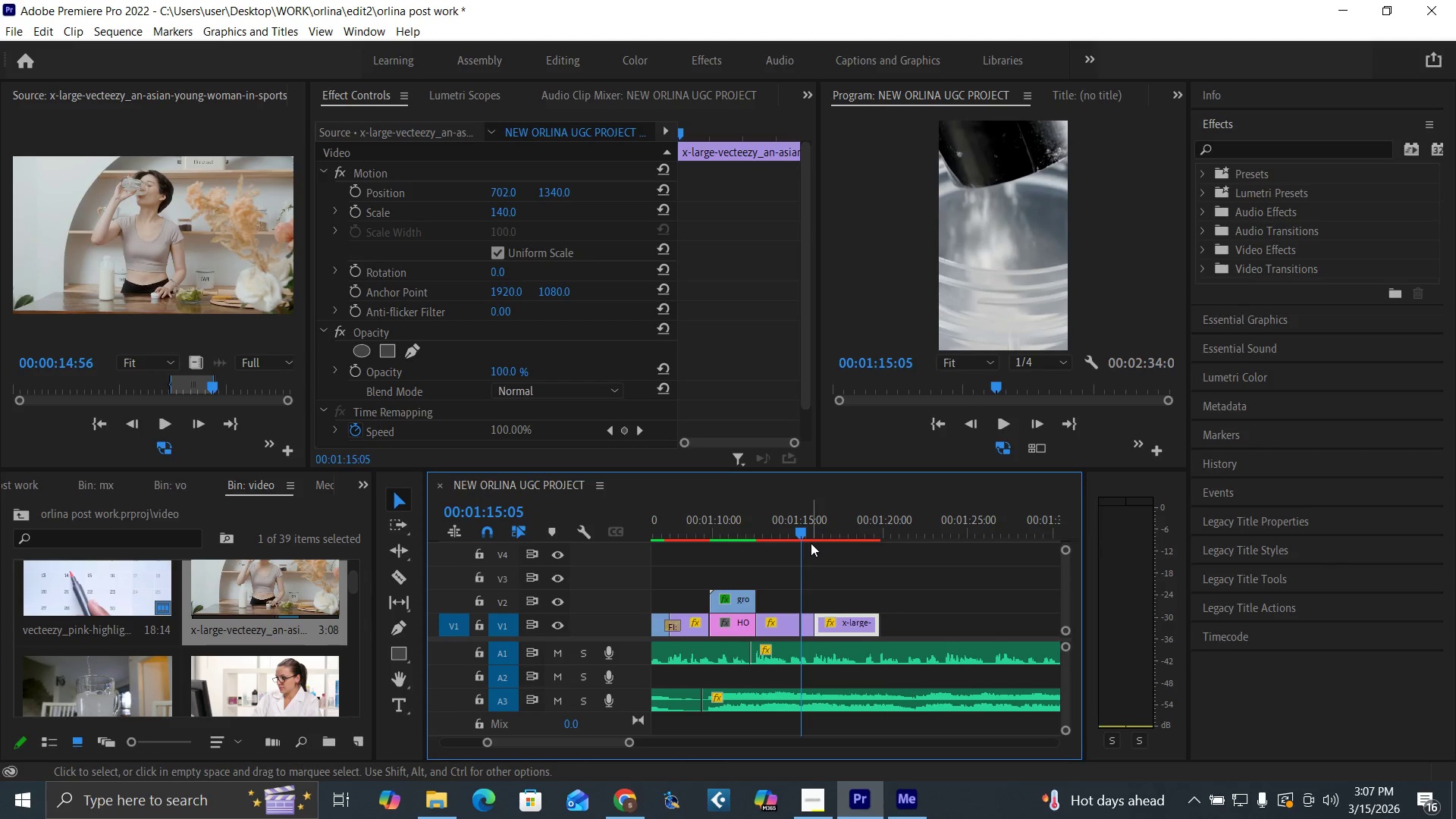 
key(Control+S)
 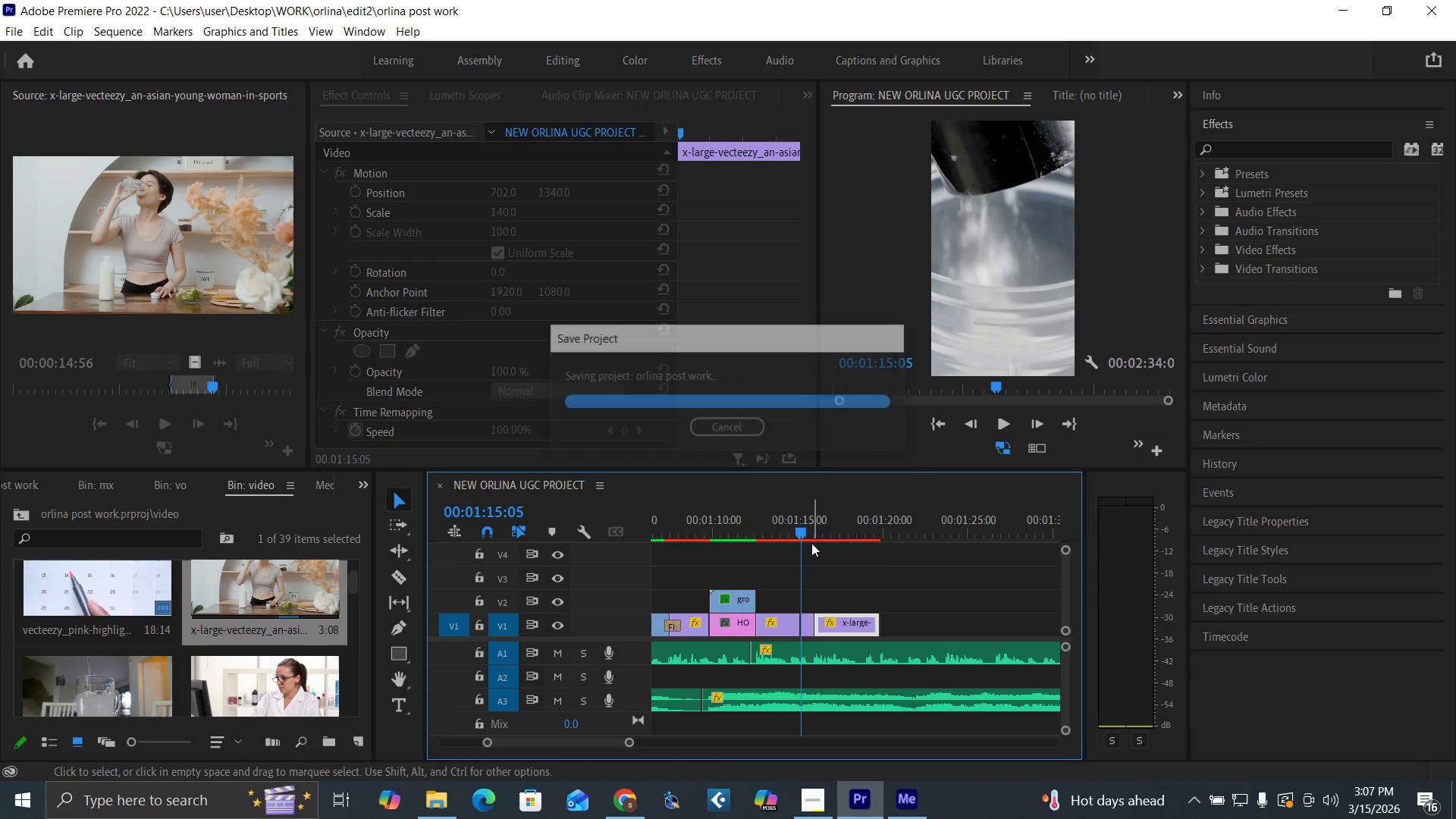 
key(Space)
 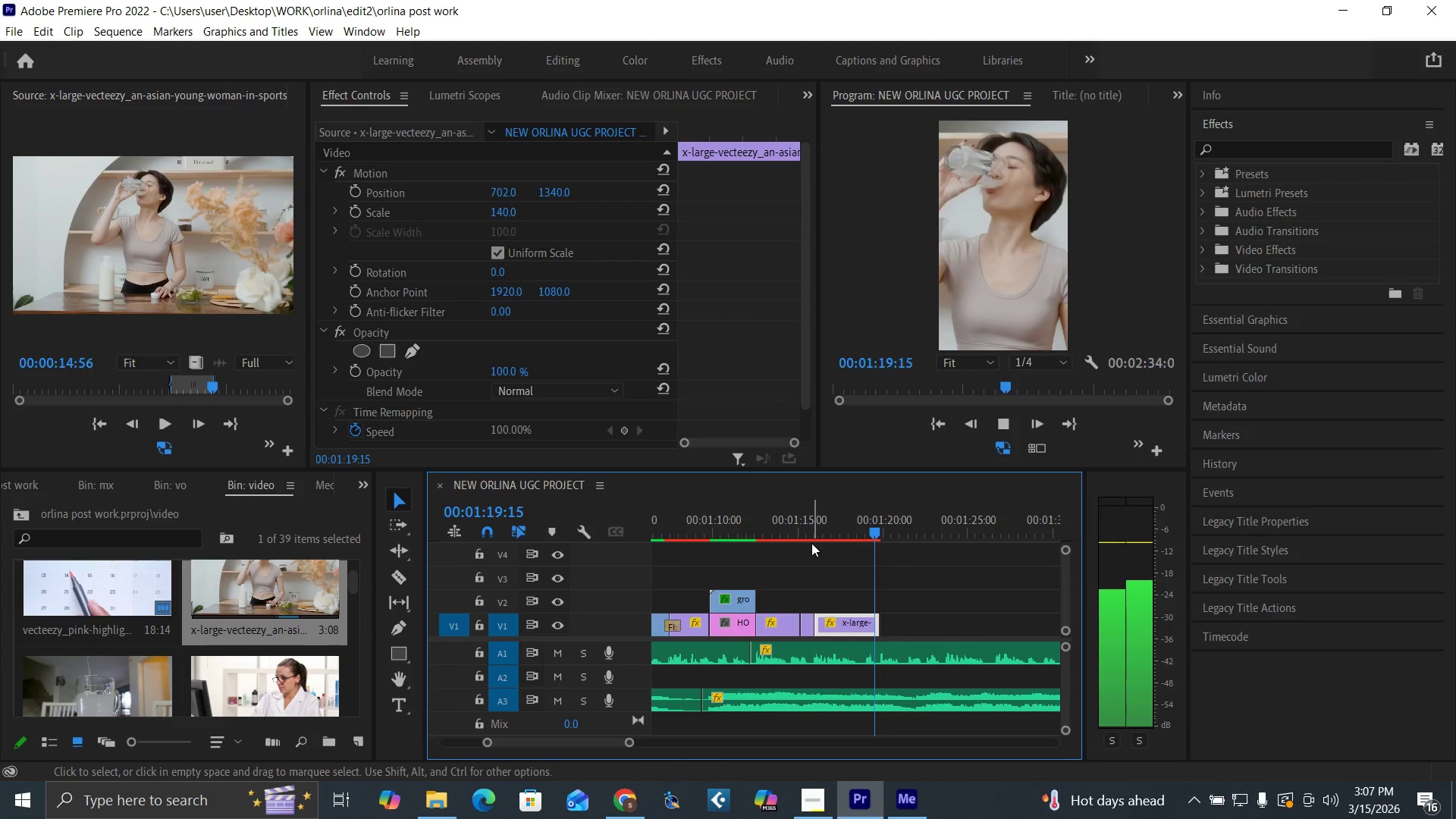 
wait(5.83)
 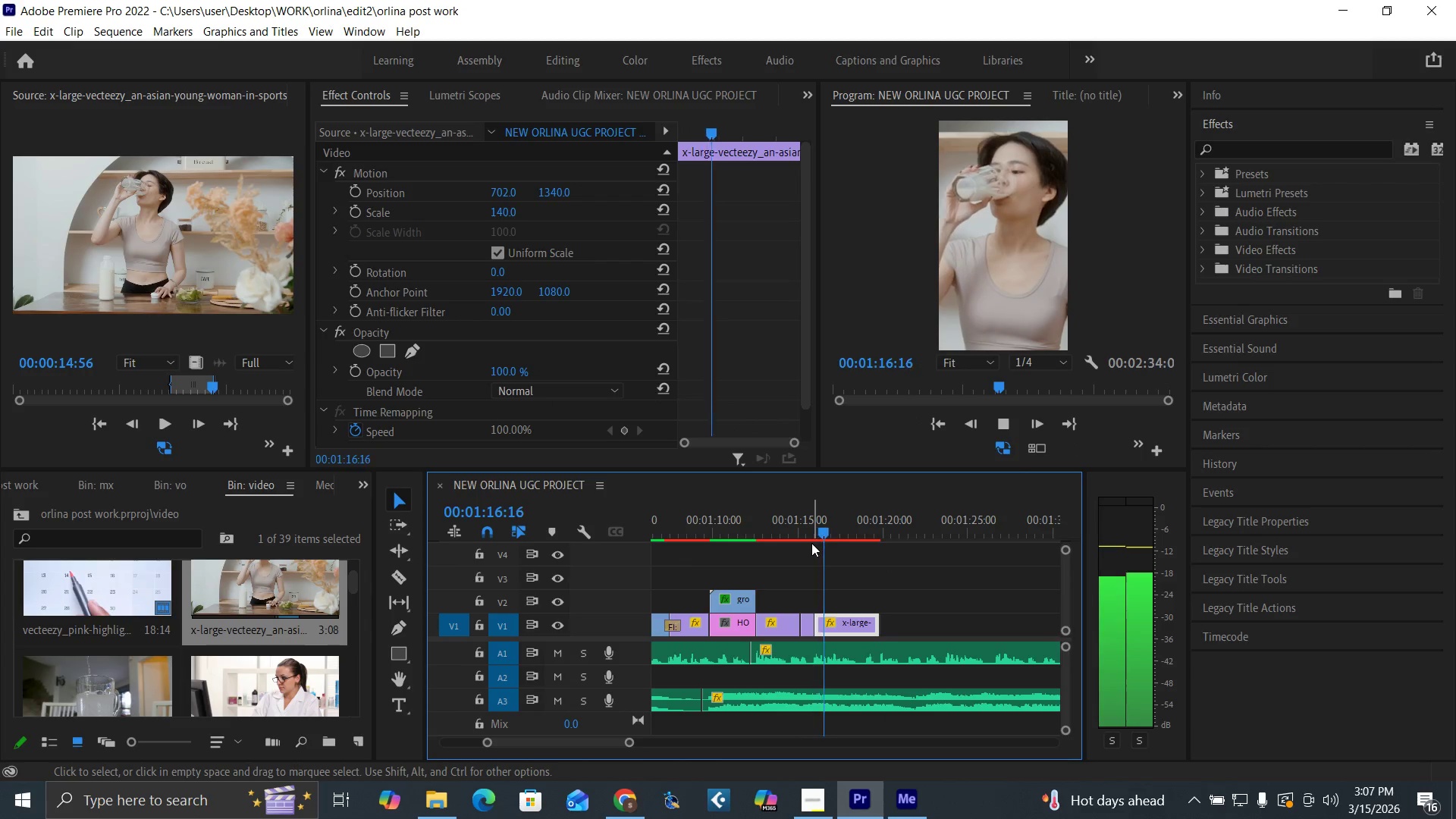 
key(Space)
 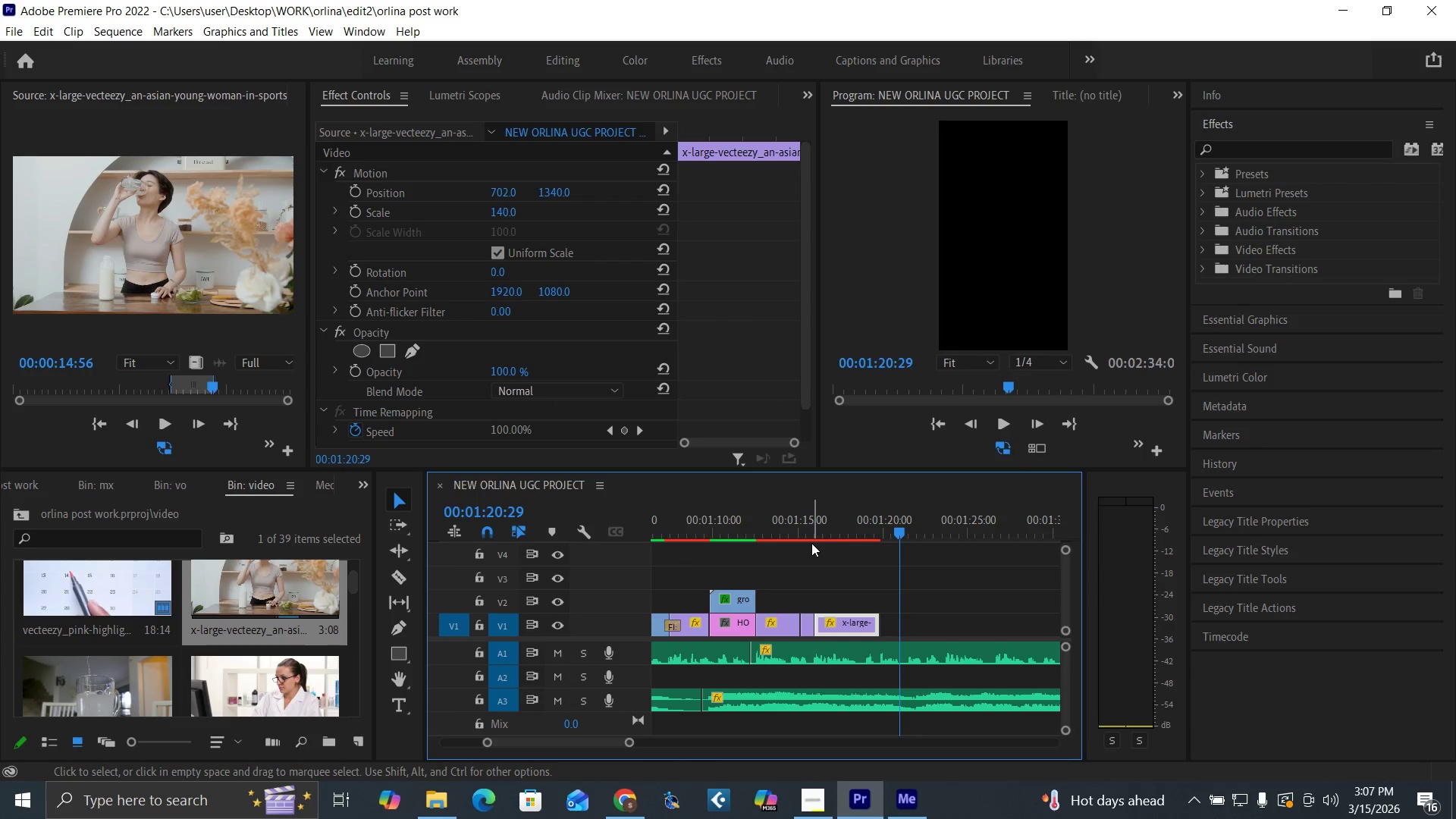 
key(Control+S)
 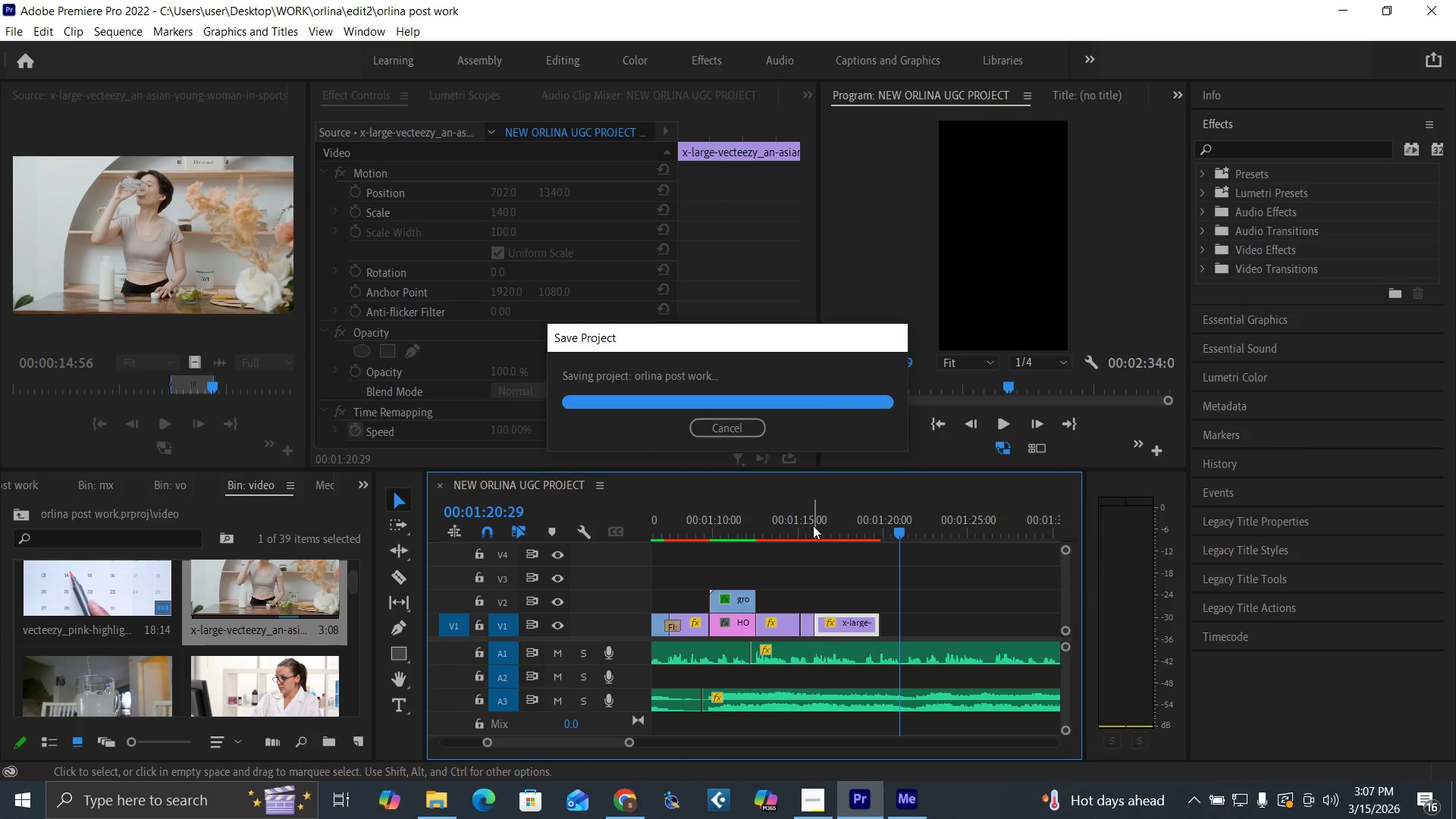 
key(Space)
 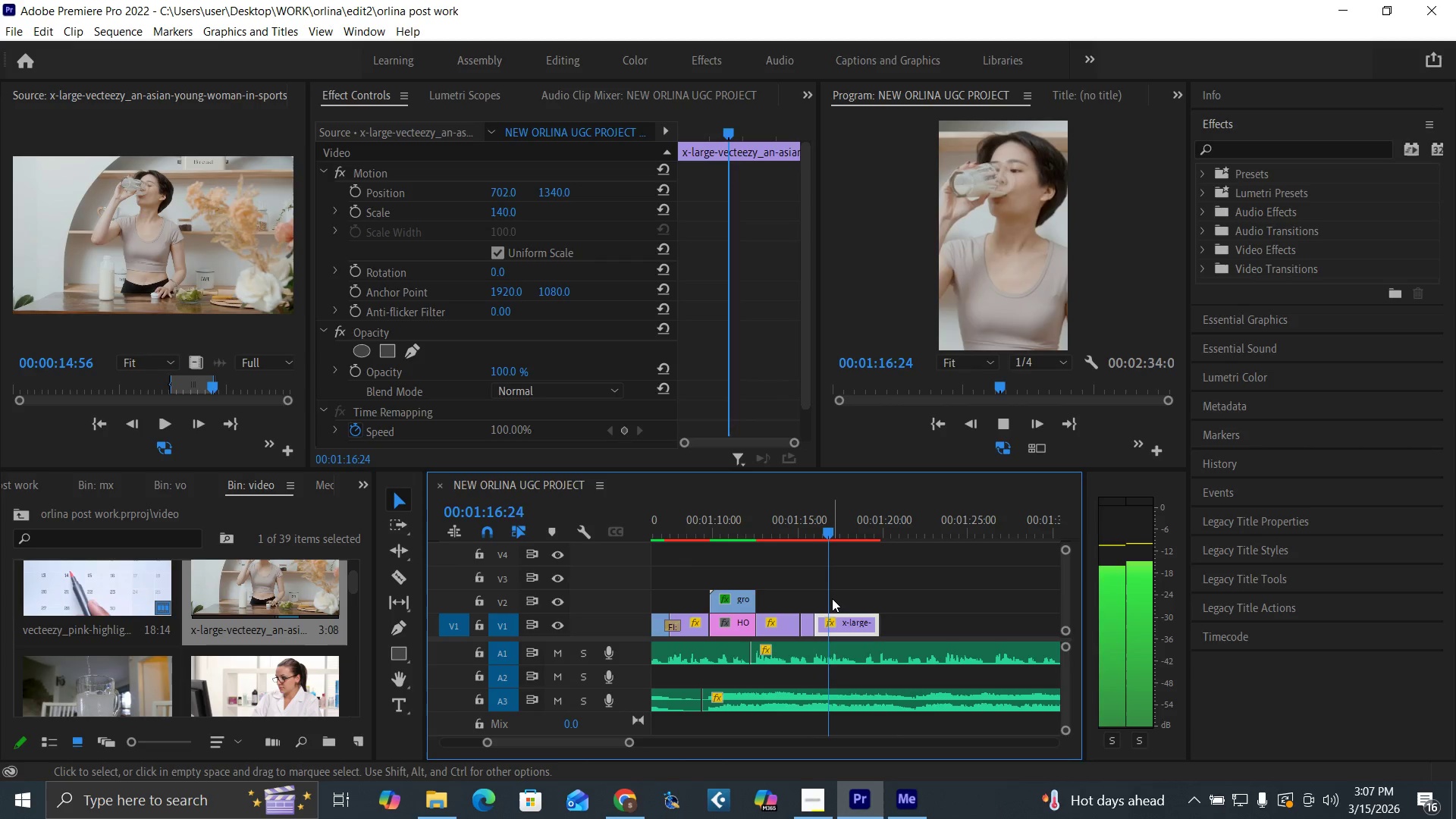 
key(Space)
 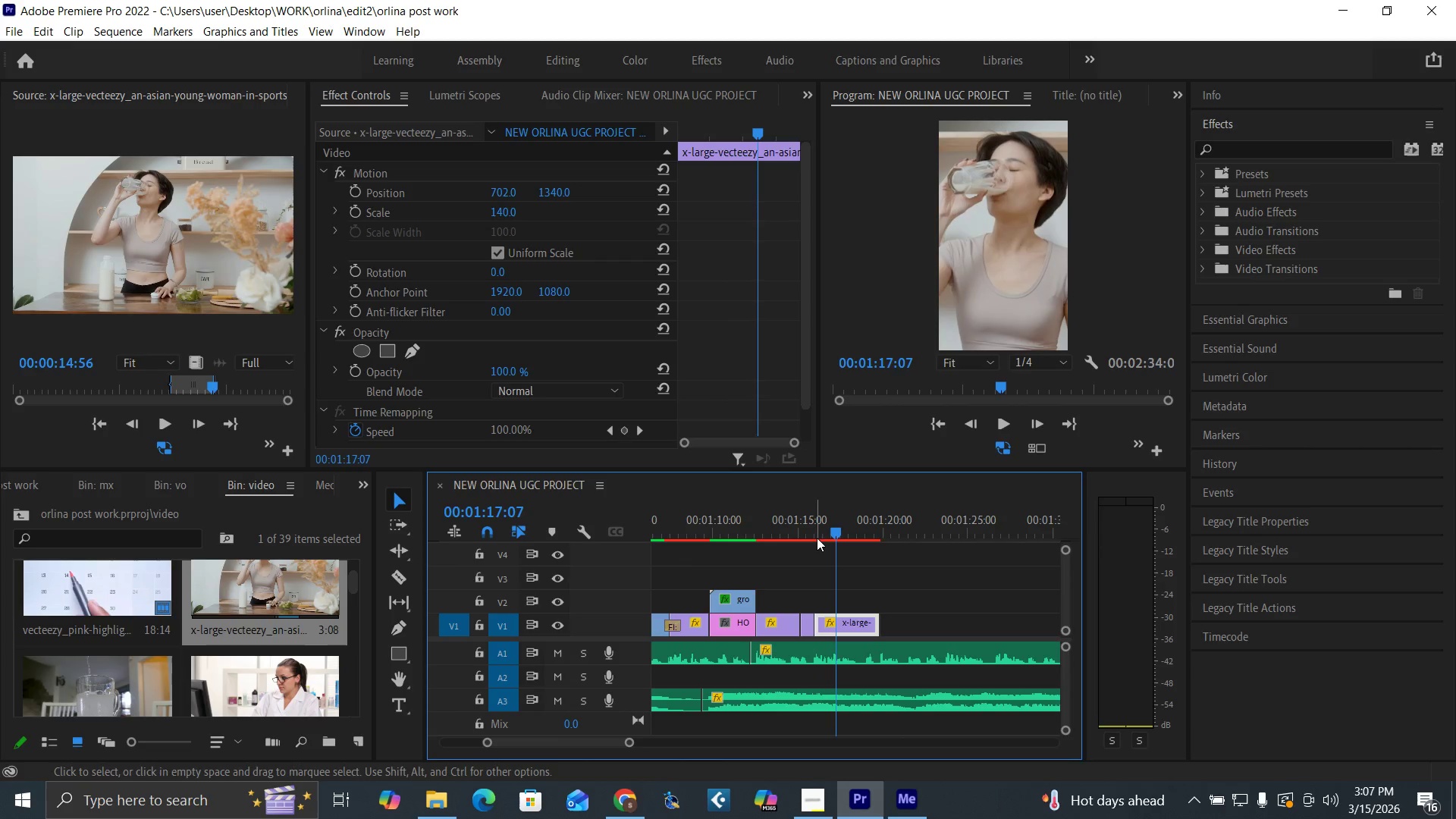 
left_click([817, 536])
 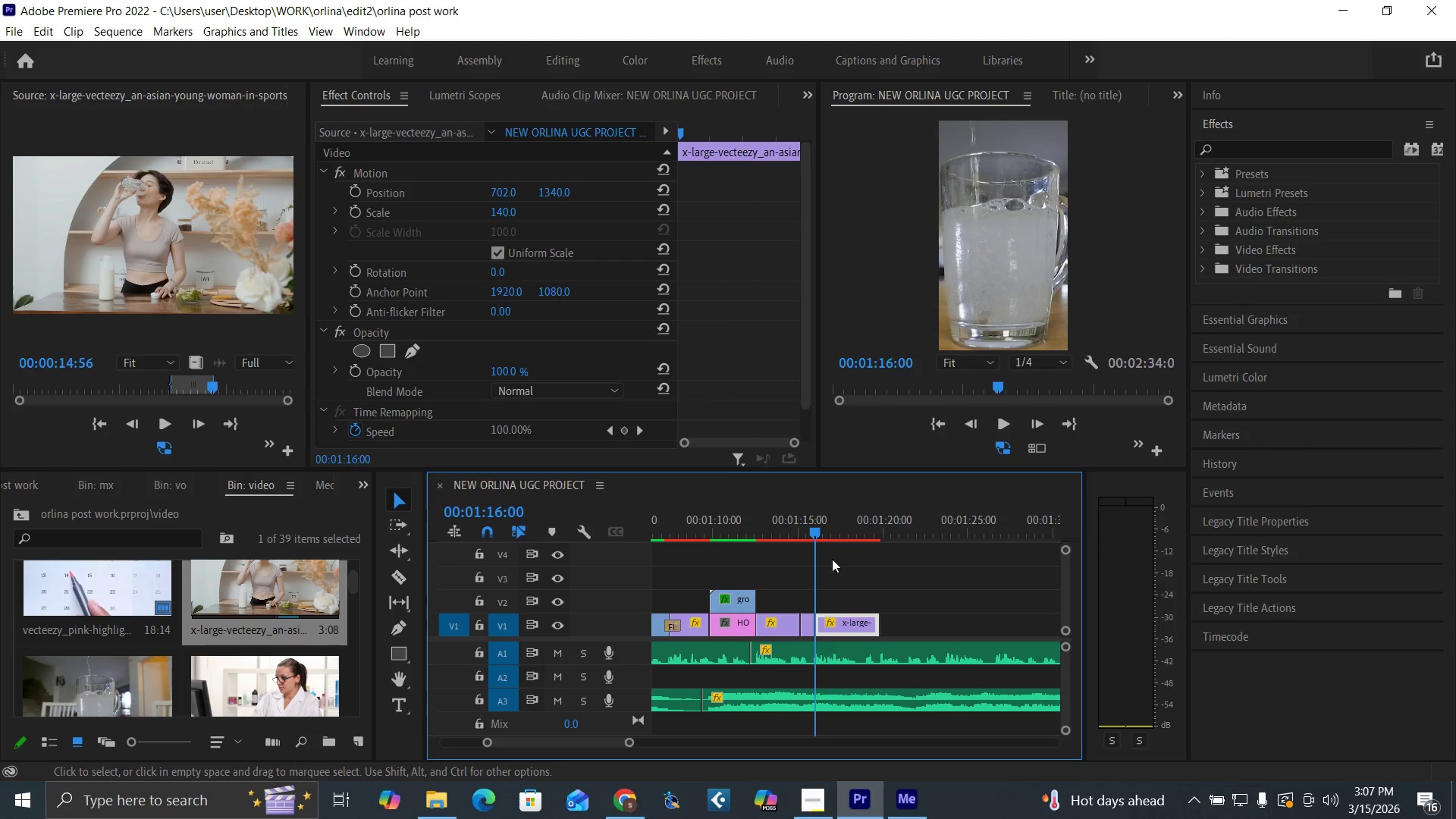 
key(ArrowRight)
 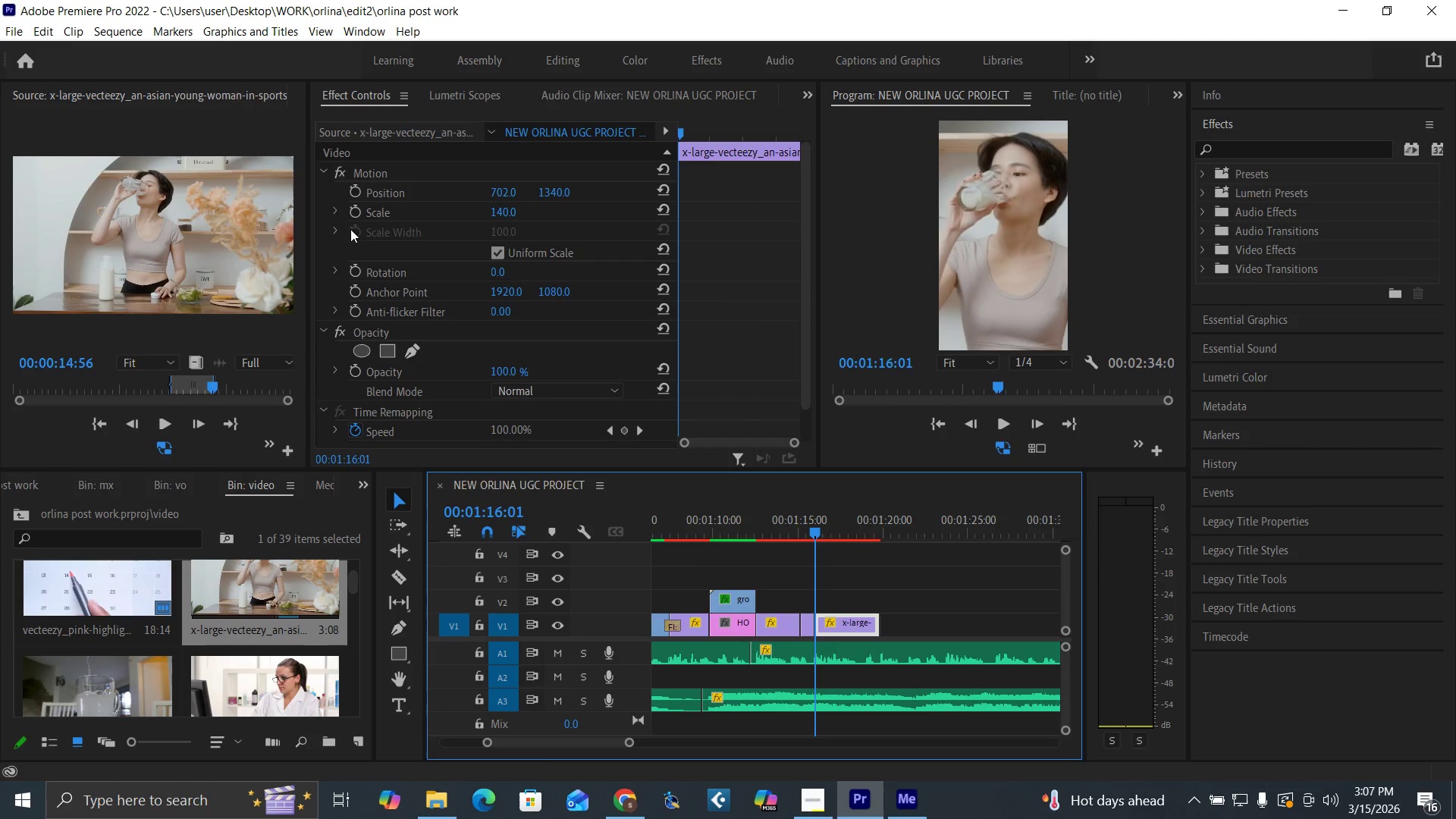 
left_click([356, 206])
 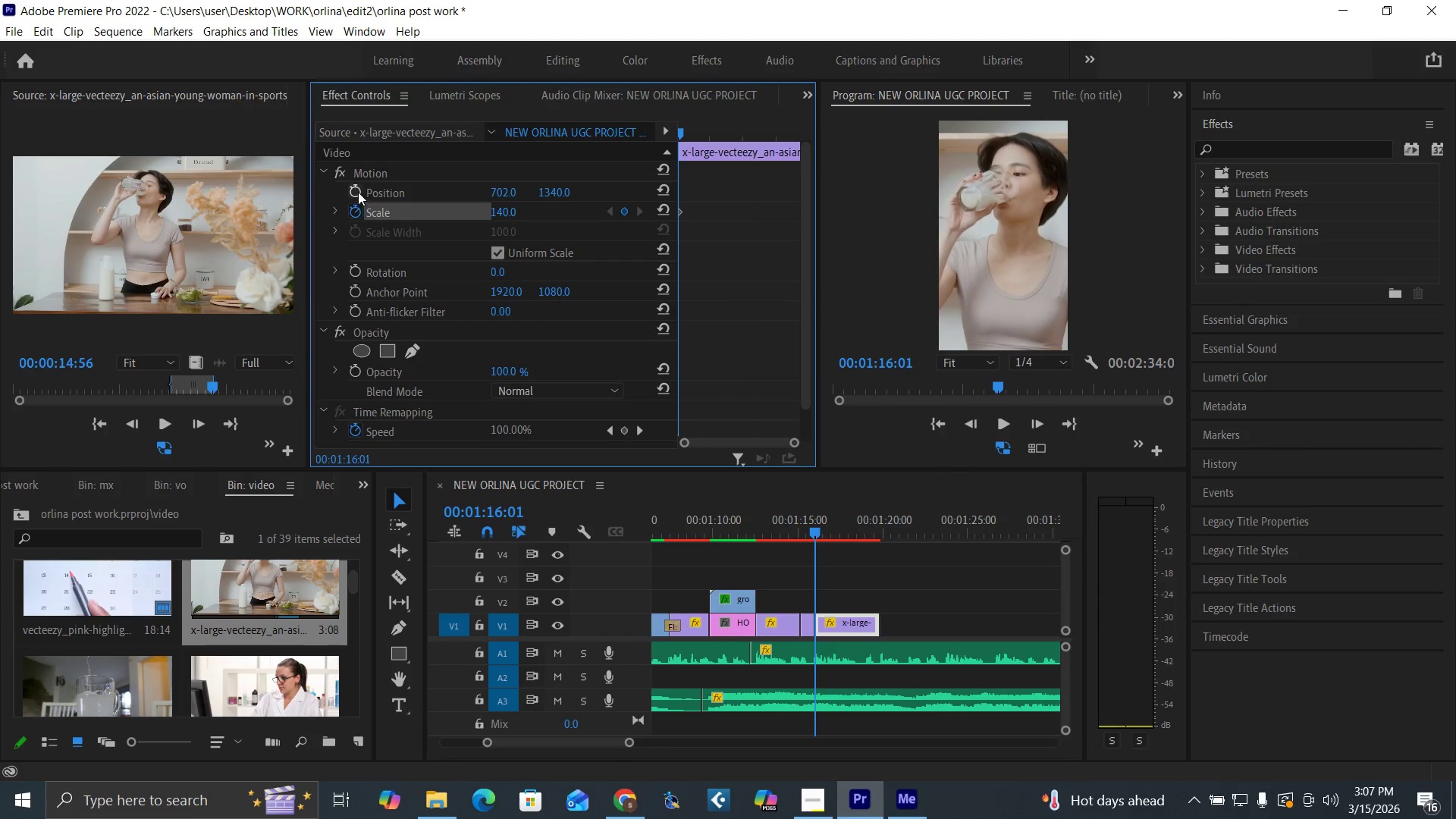 
double_click([358, 189])
 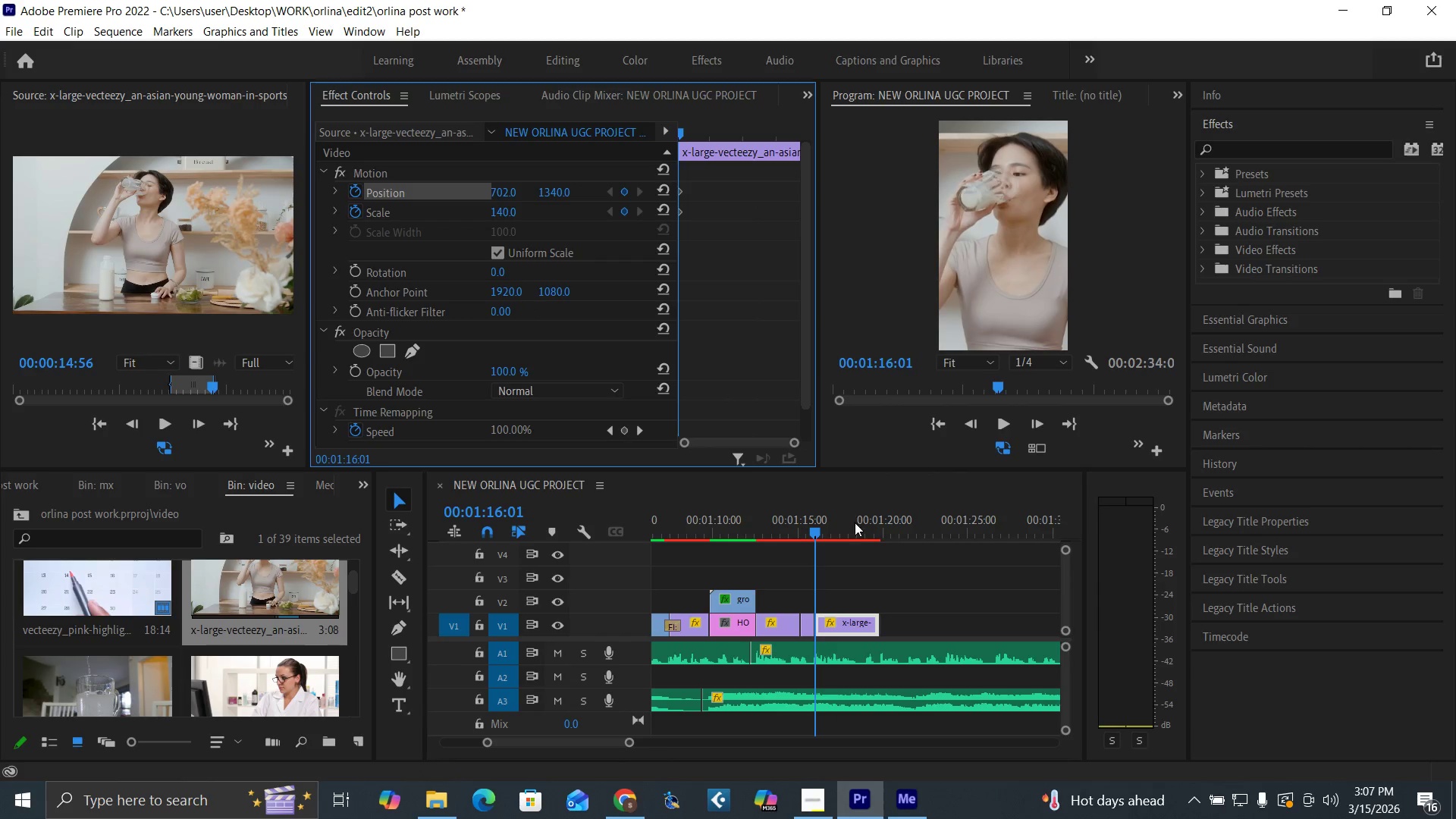 
left_click_drag(start_coordinate=[868, 530], to_coordinate=[857, 538])
 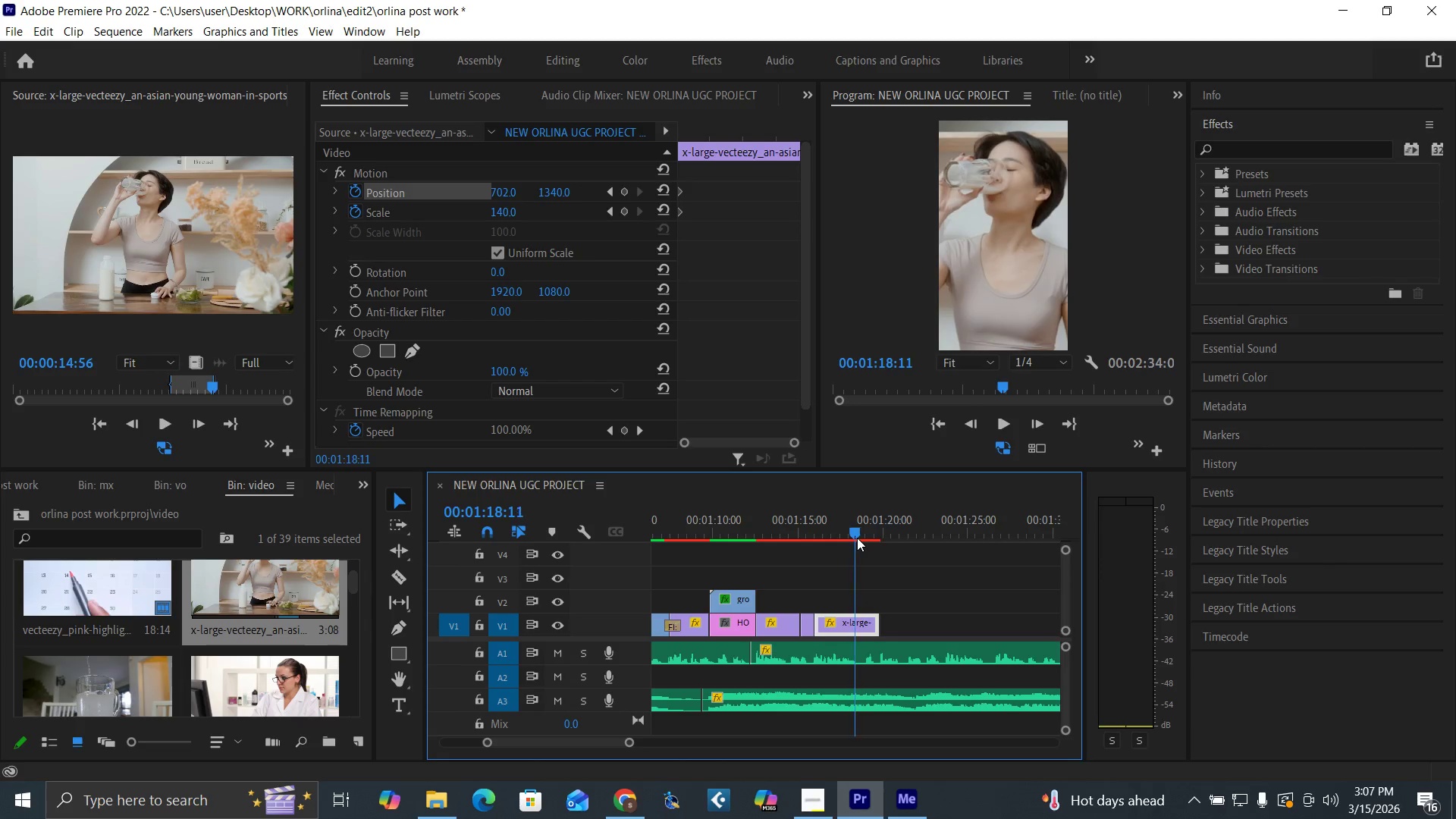 
key(Space)
 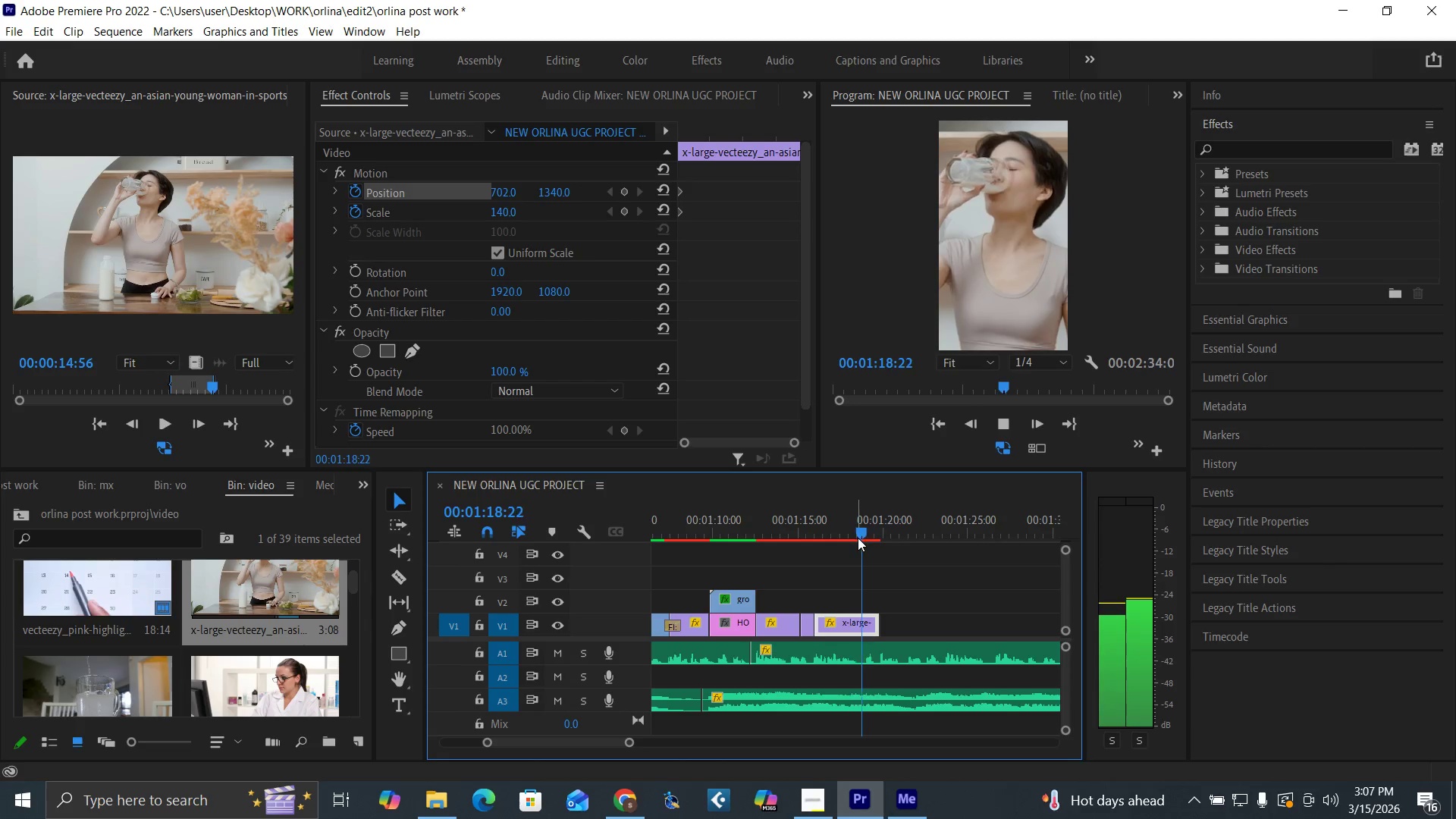 
key(Space)
 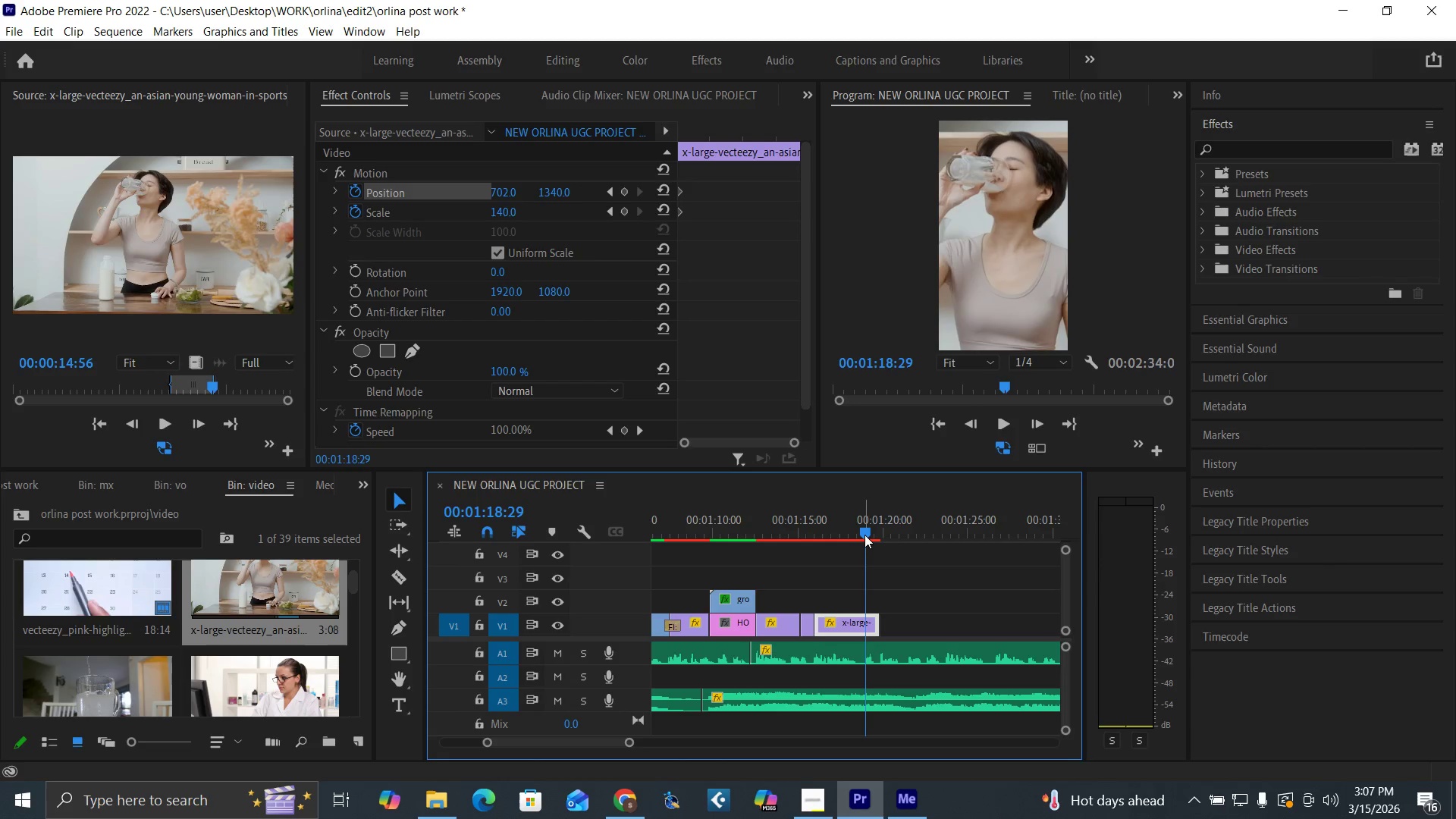 
left_click_drag(start_coordinate=[864, 532], to_coordinate=[872, 534])
 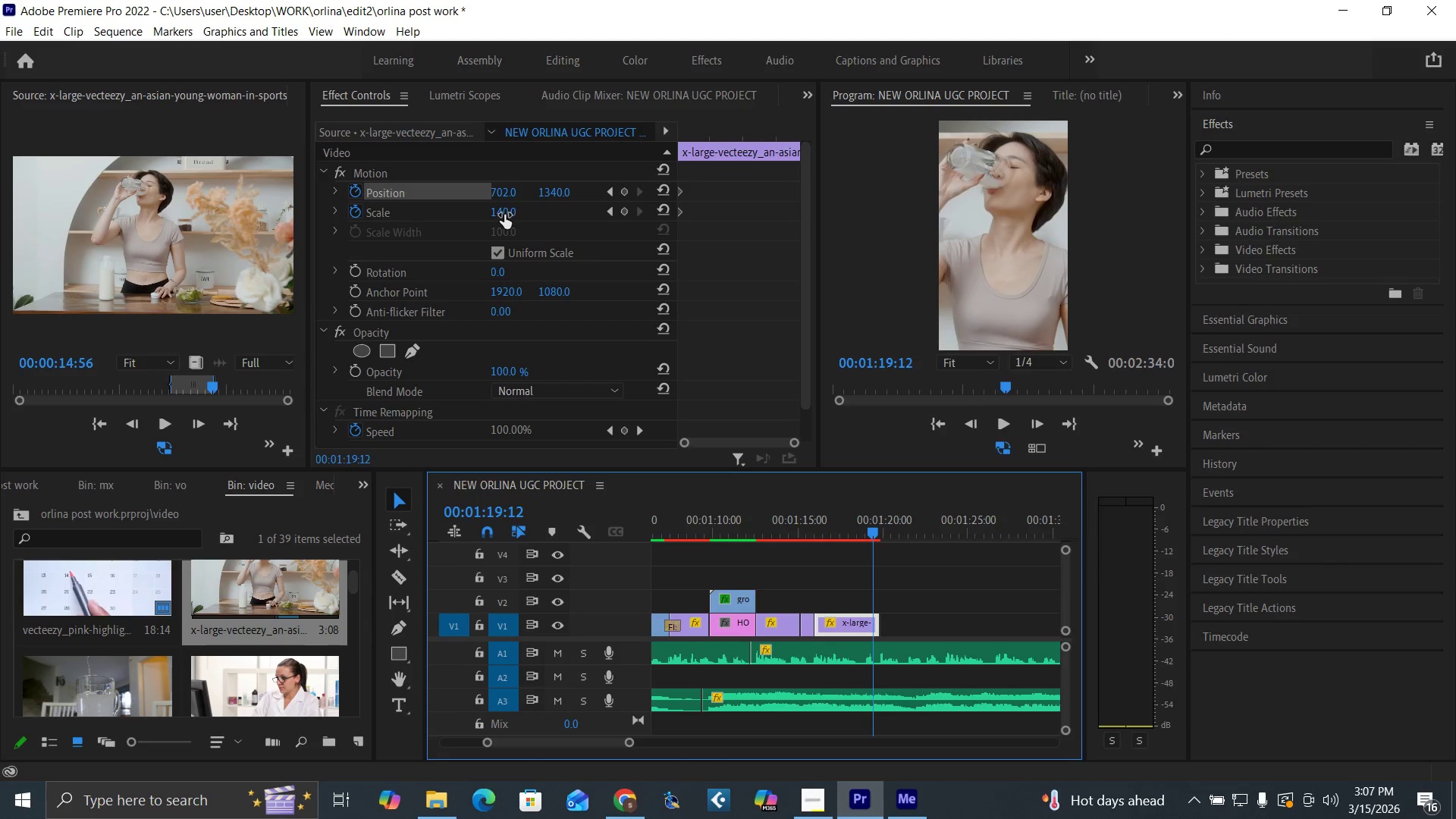 
left_click([504, 215])
 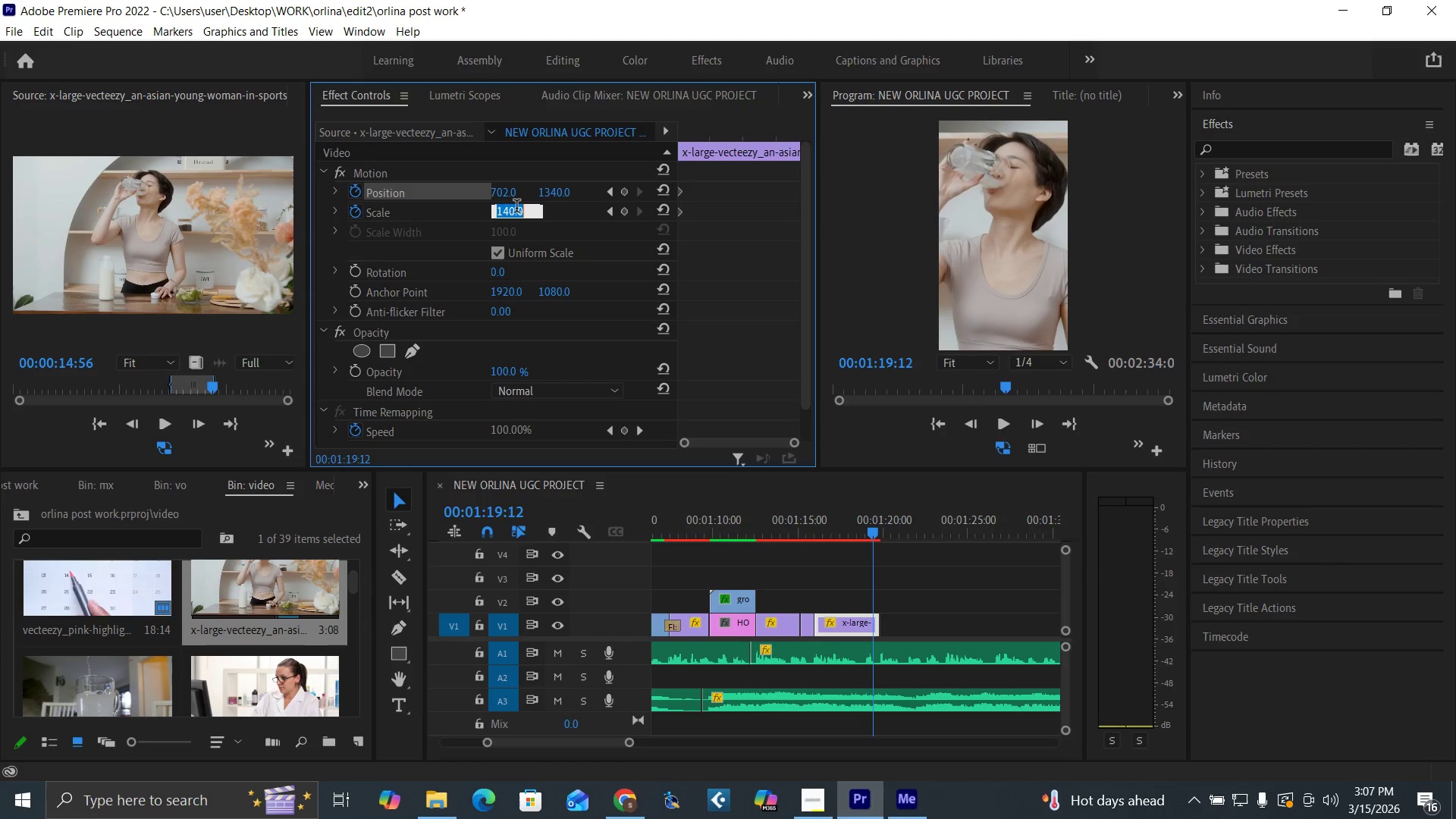 
type(160)
 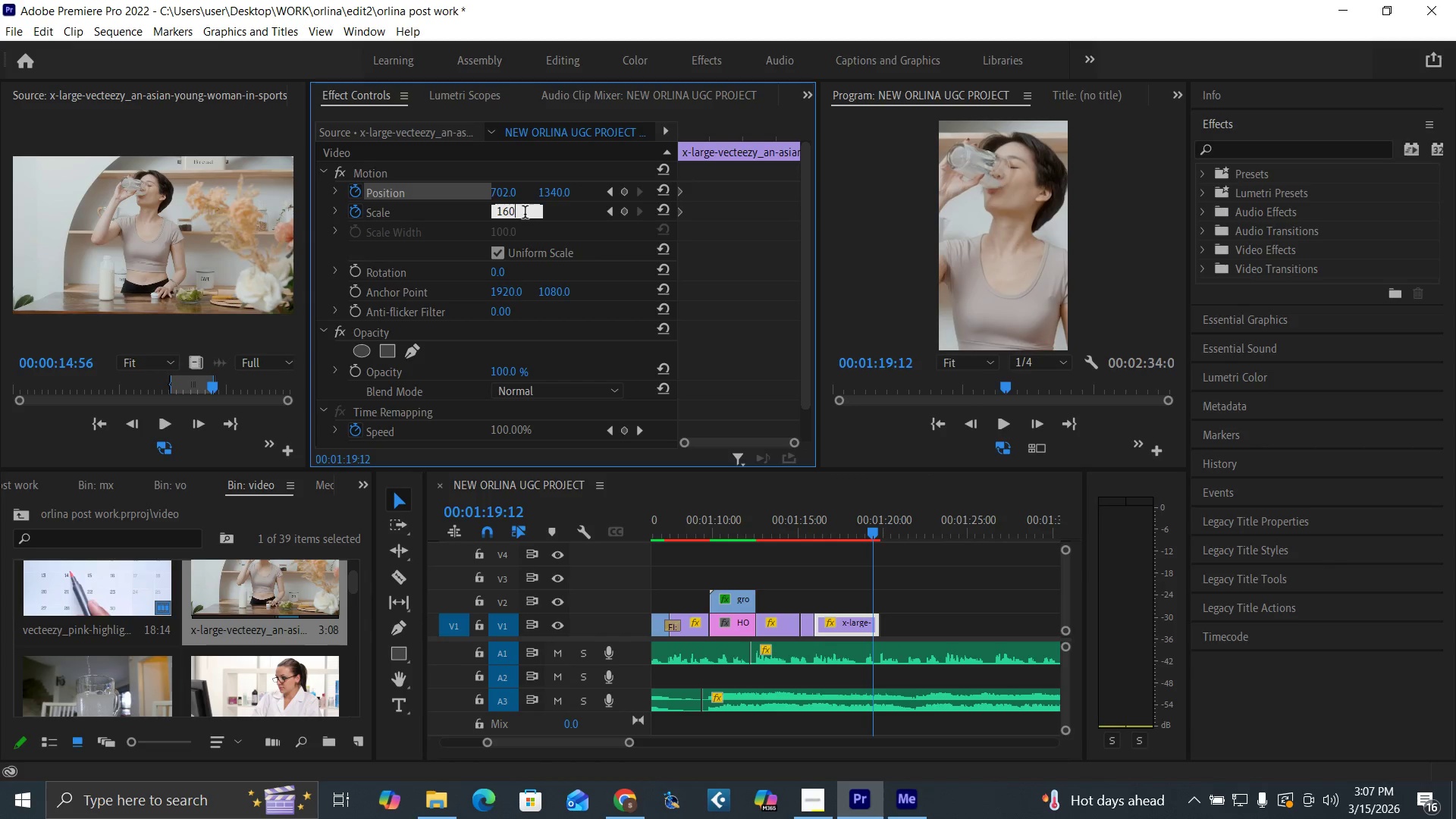 
key(Enter)
 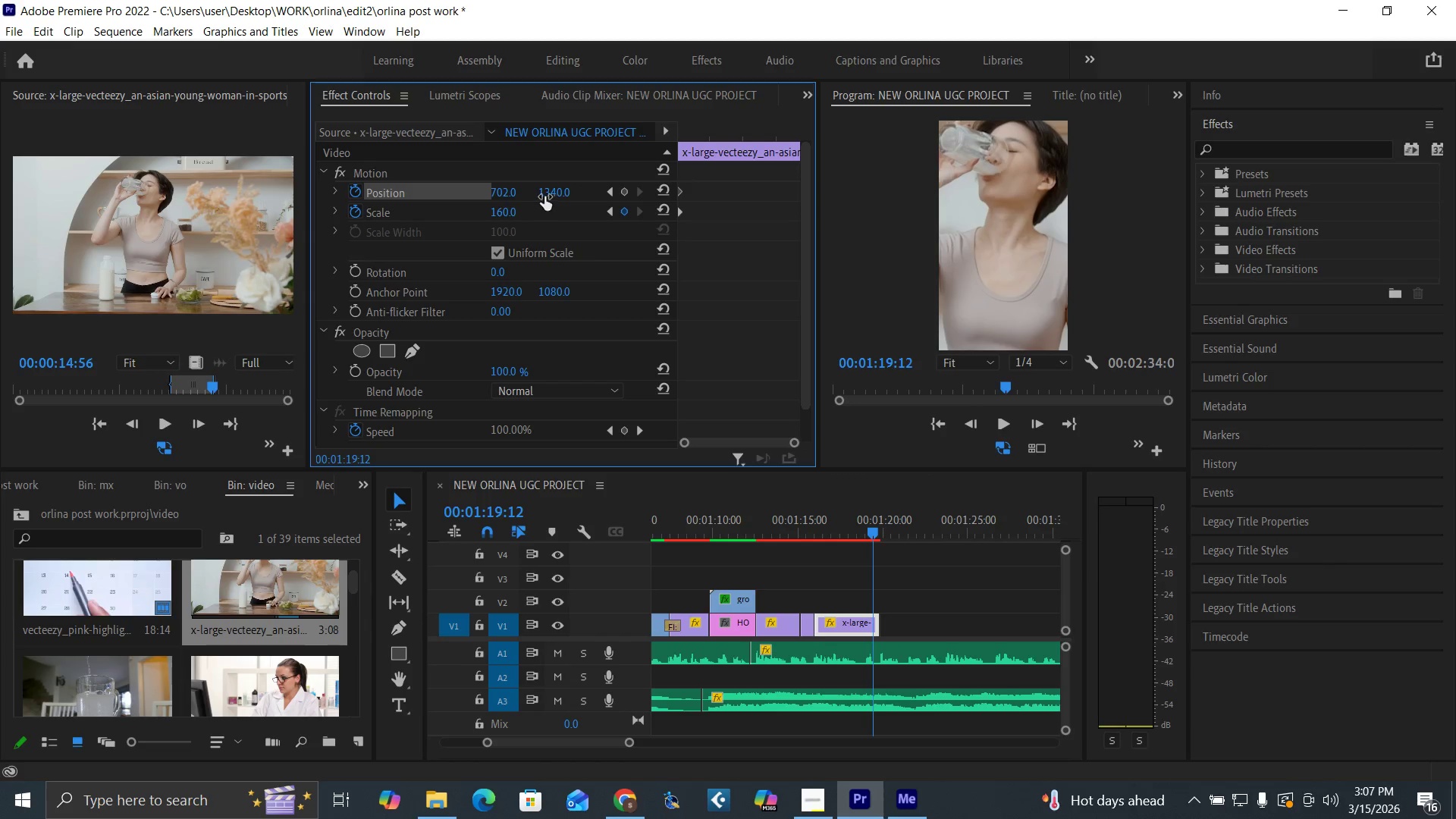 
left_click_drag(start_coordinate=[549, 195], to_coordinate=[667, 203])
 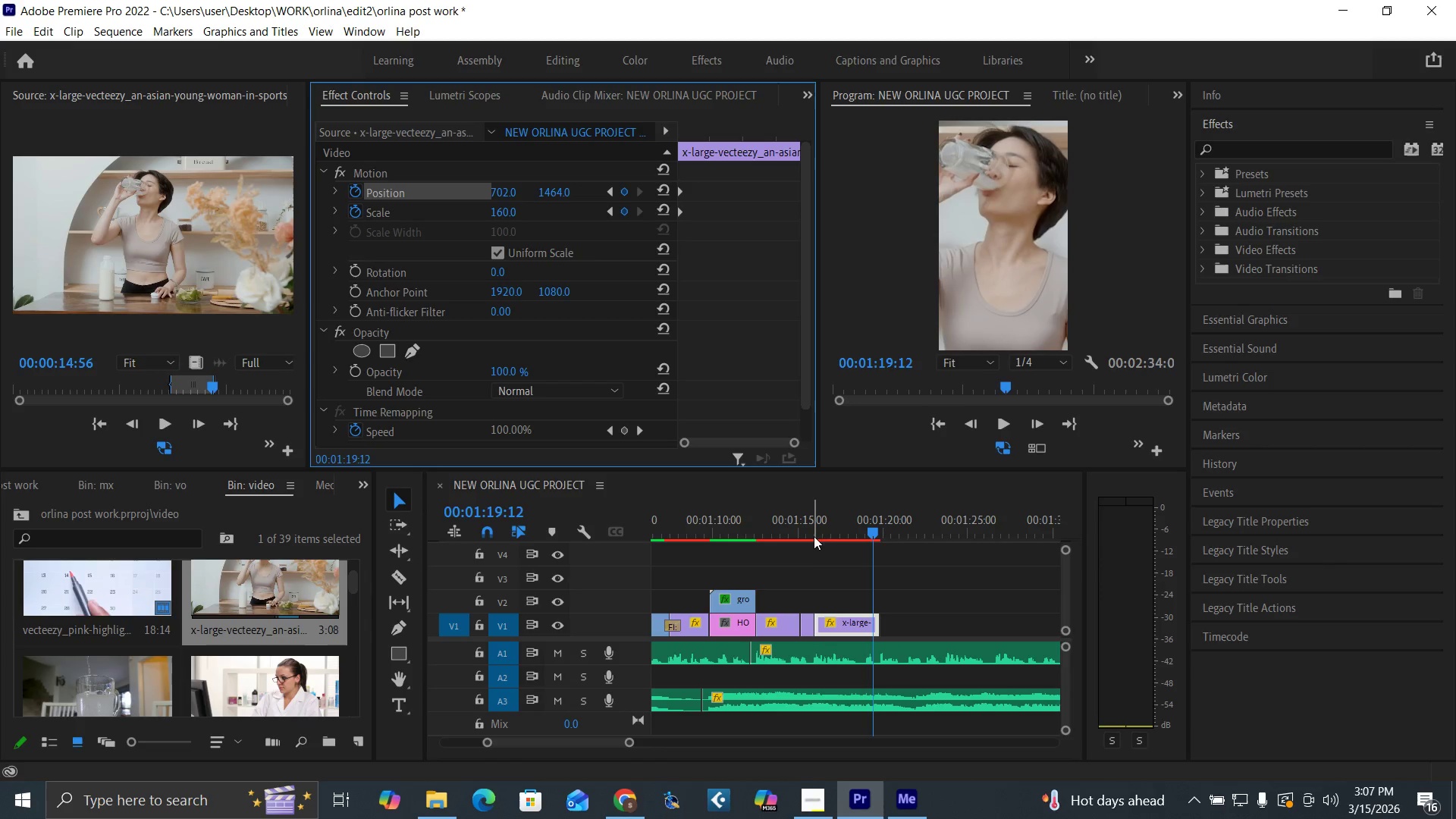 
left_click([812, 535])
 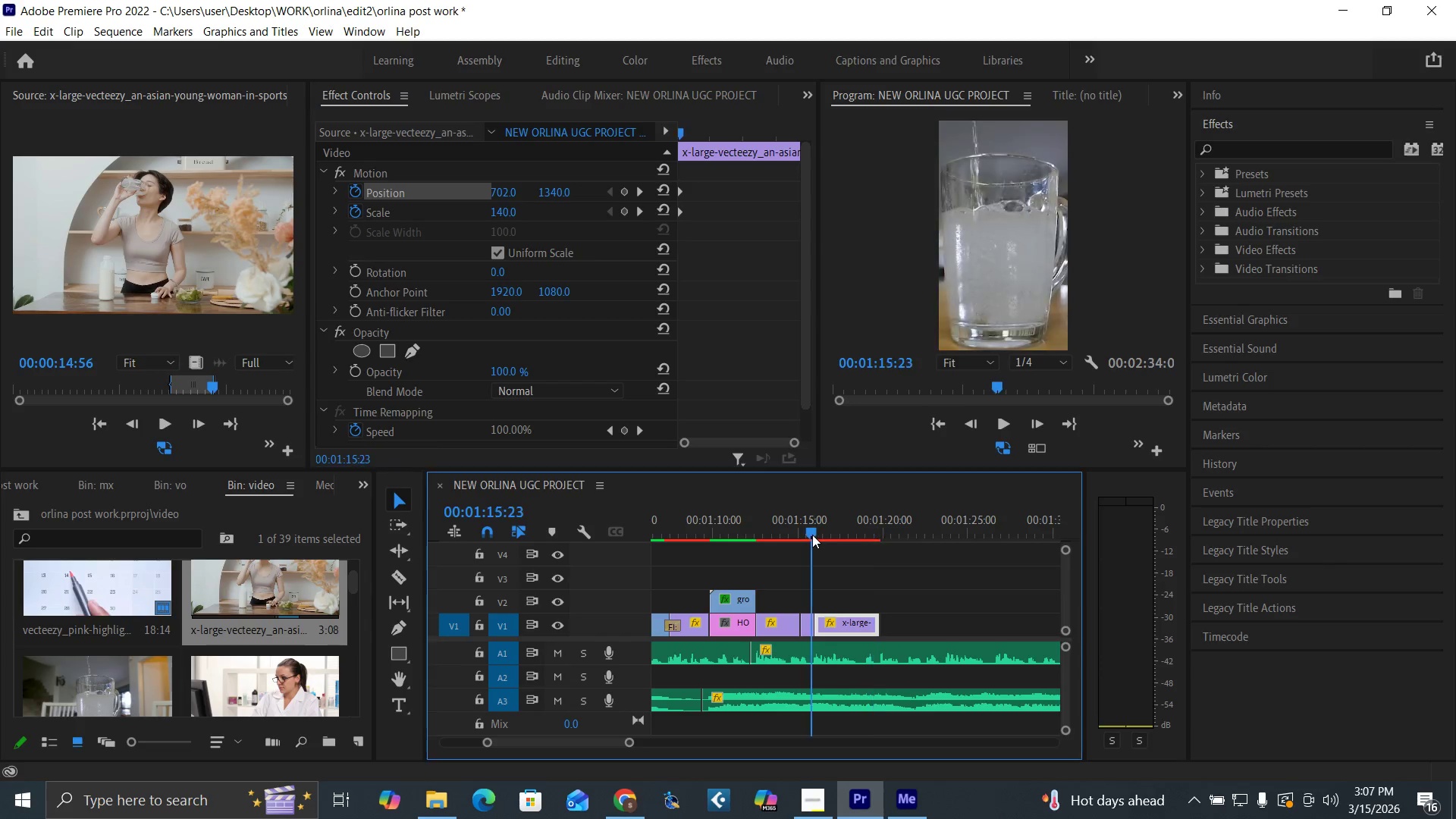 
key(Space)
 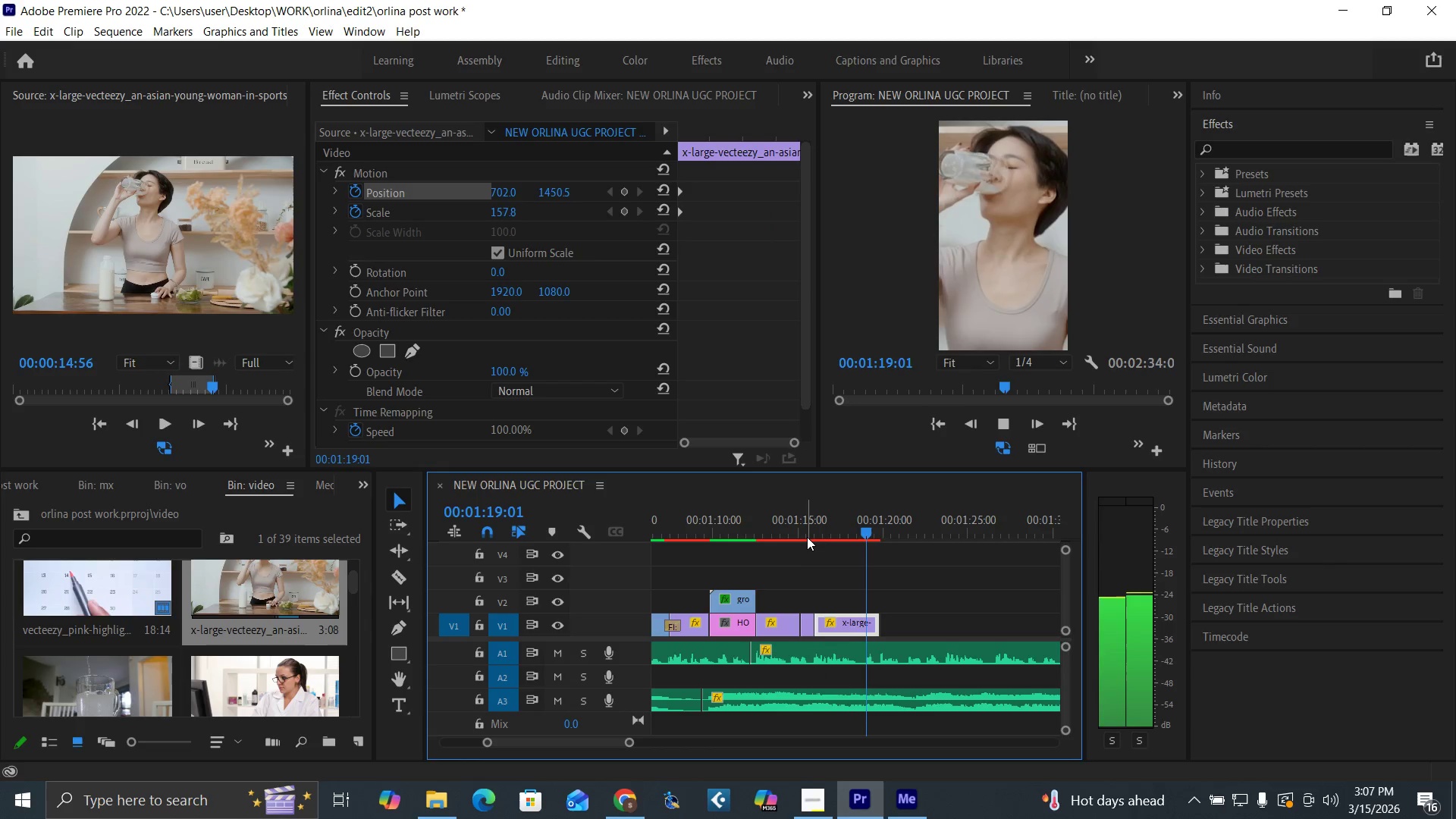 
key(Space)
 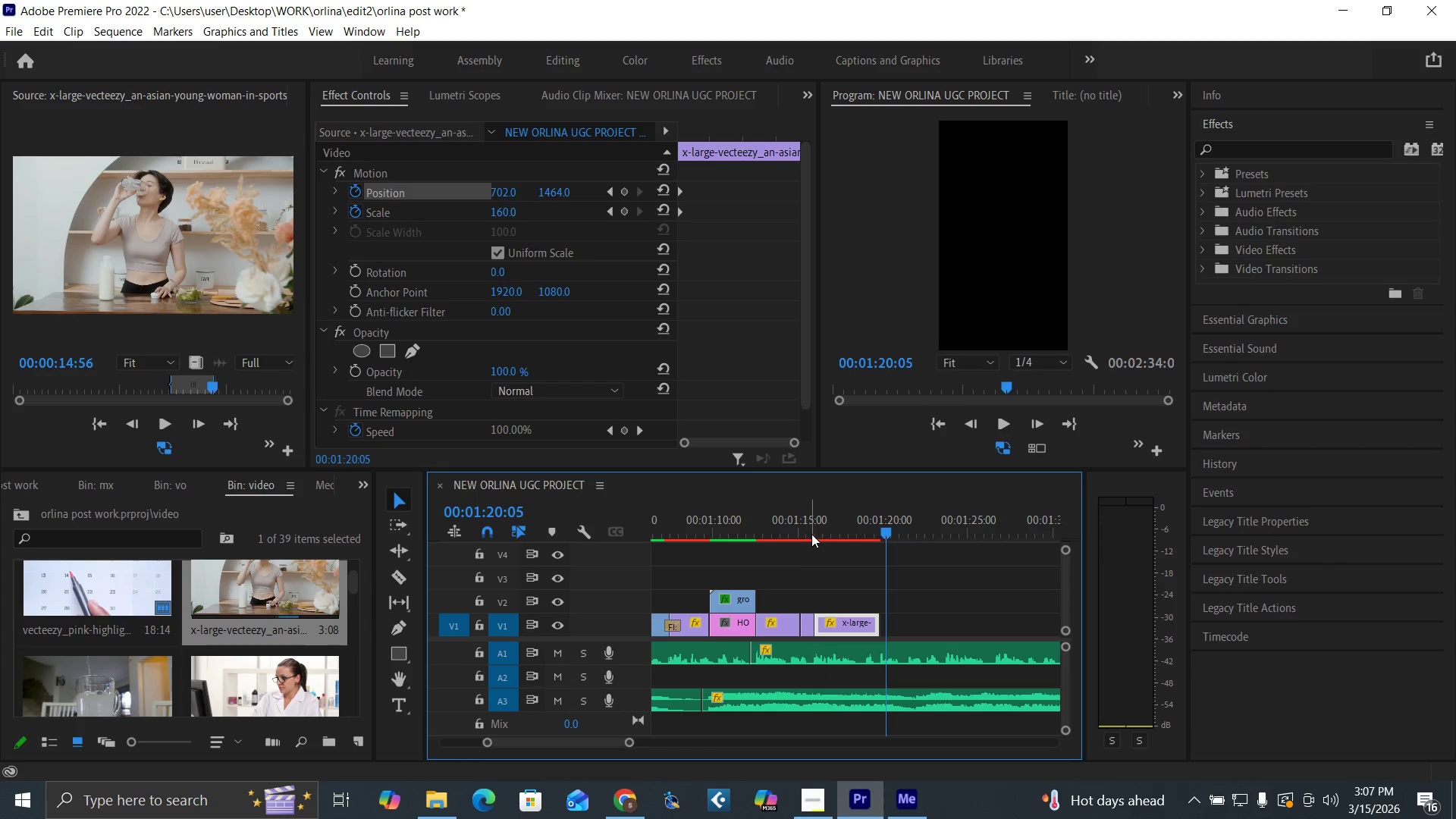 
left_click([811, 534])
 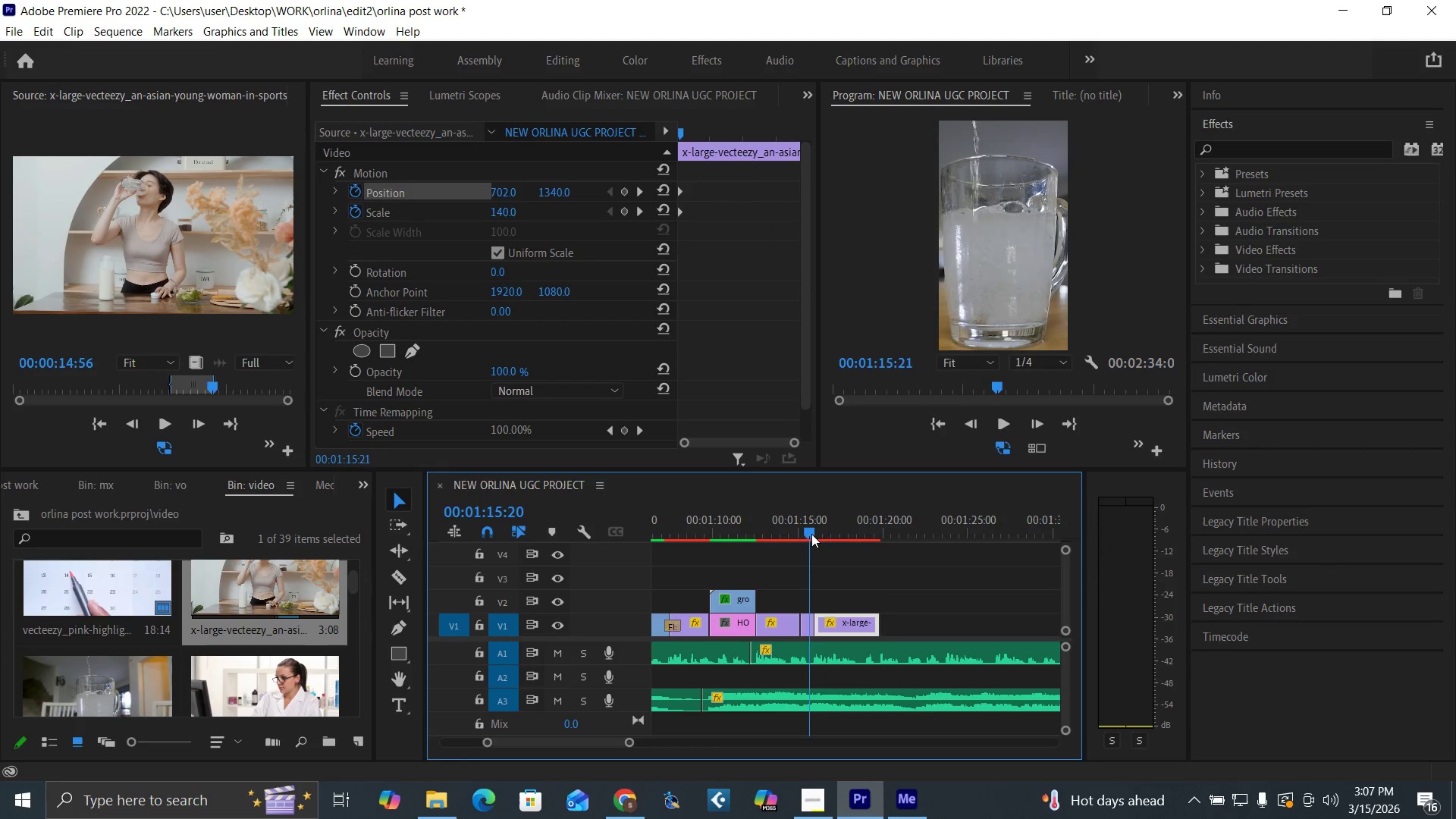 
key(Space)
 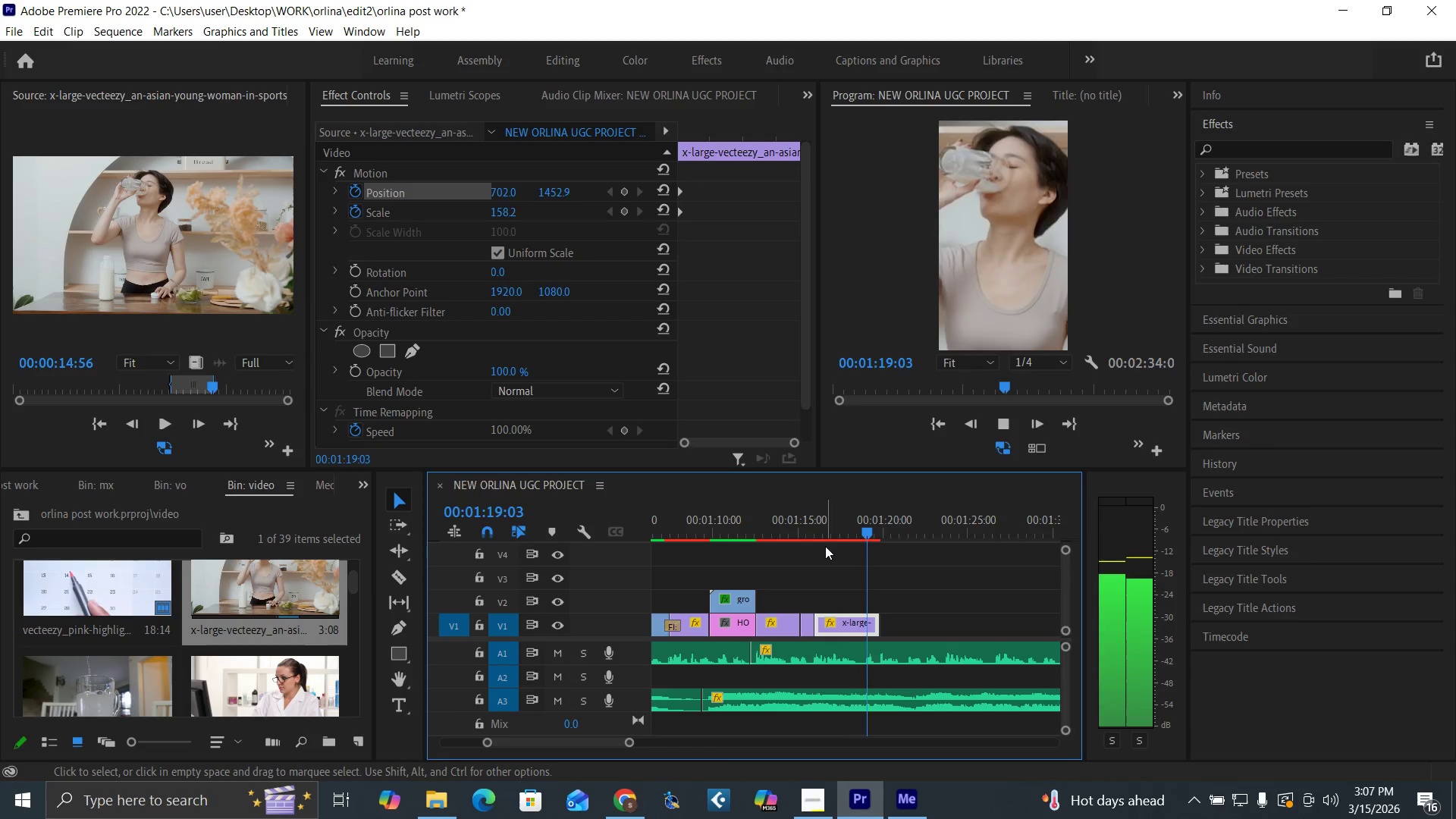 
key(Space)
 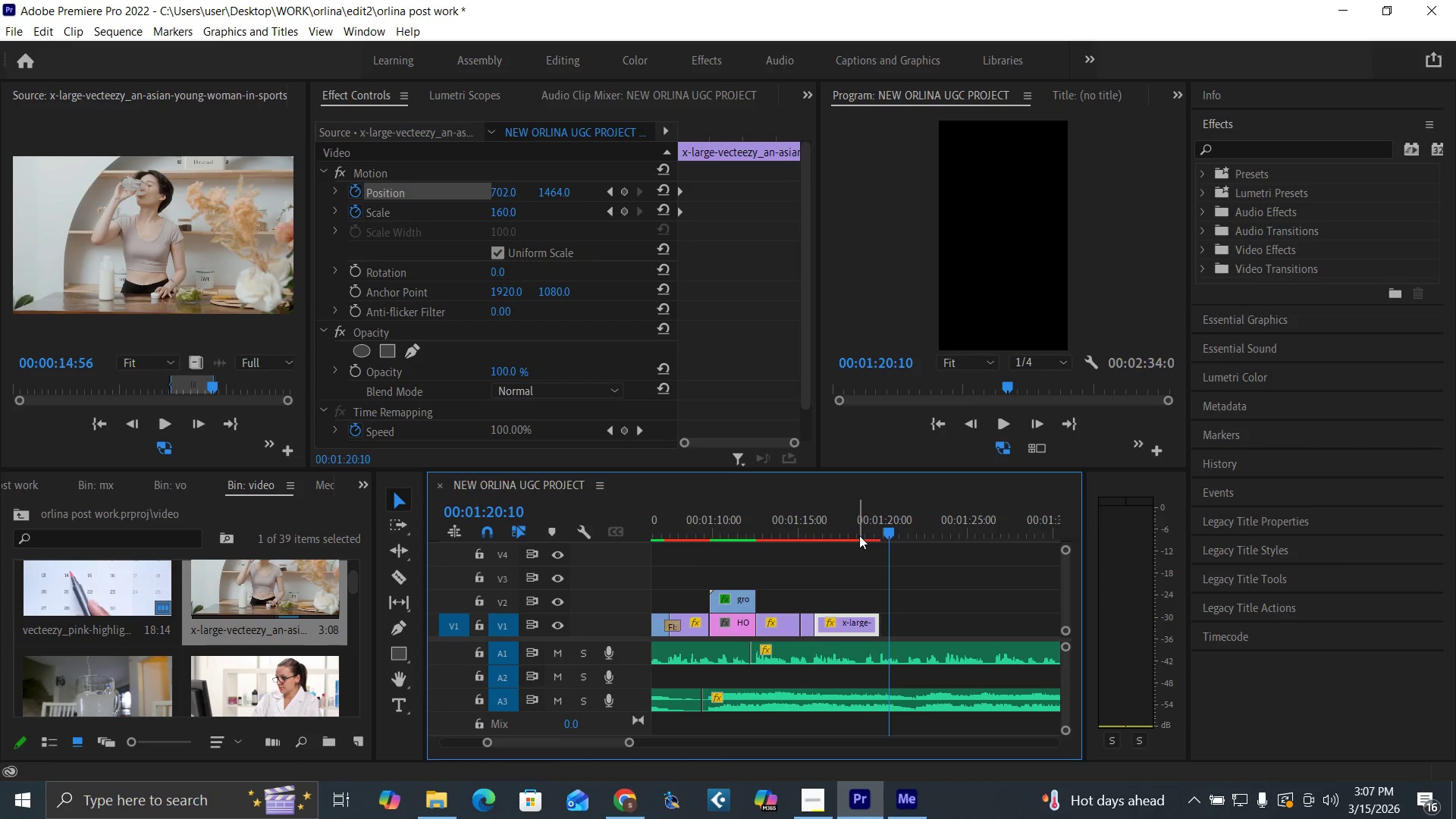 
left_click_drag(start_coordinate=[867, 533], to_coordinate=[880, 544])
 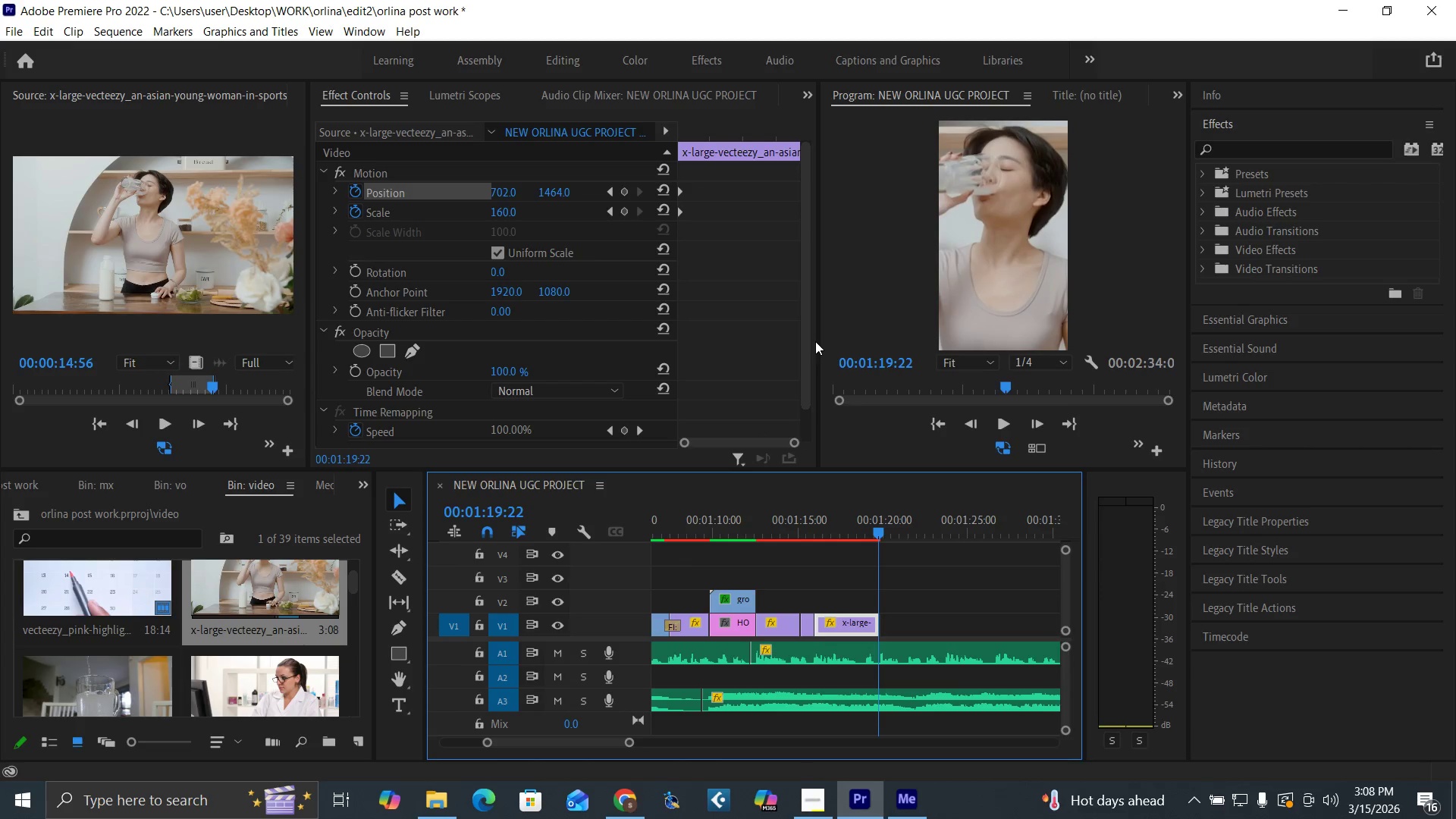 
left_click_drag(start_coordinate=[816, 341], to_coordinate=[833, 348])
 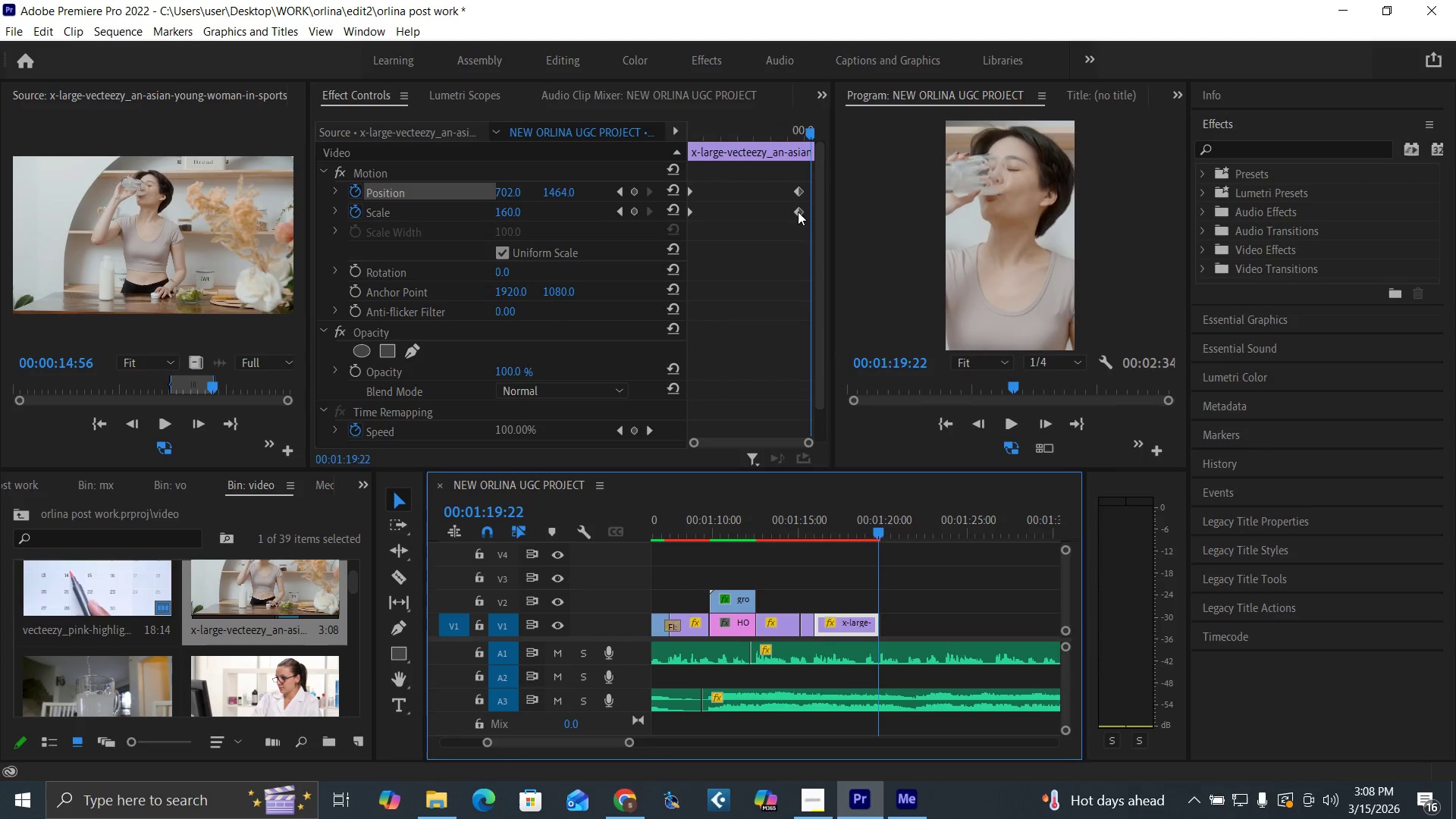 
left_click_drag(start_coordinate=[798, 212], to_coordinate=[812, 215])
 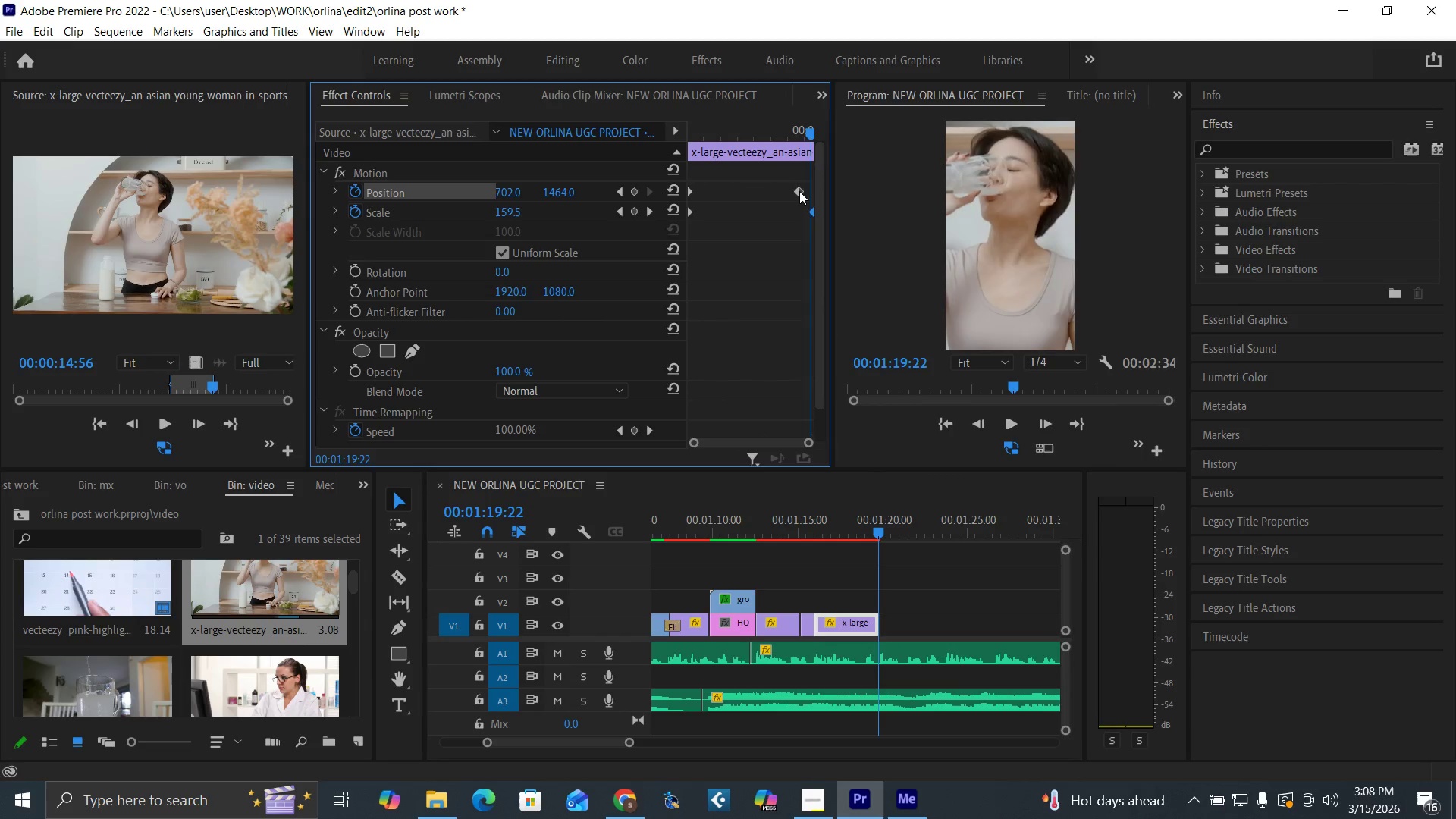 
left_click_drag(start_coordinate=[799, 191], to_coordinate=[821, 198])
 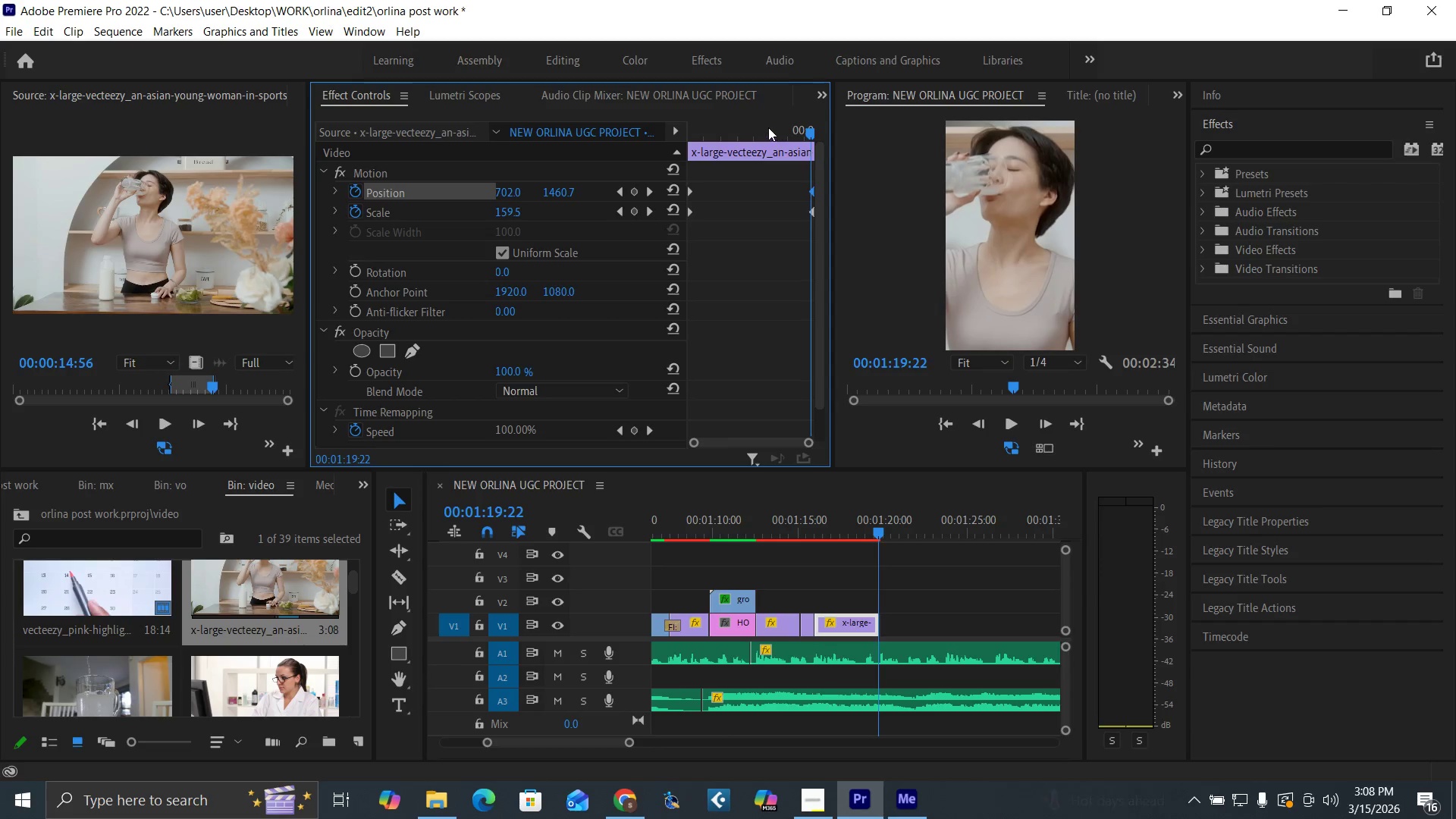 
left_click([768, 127])
 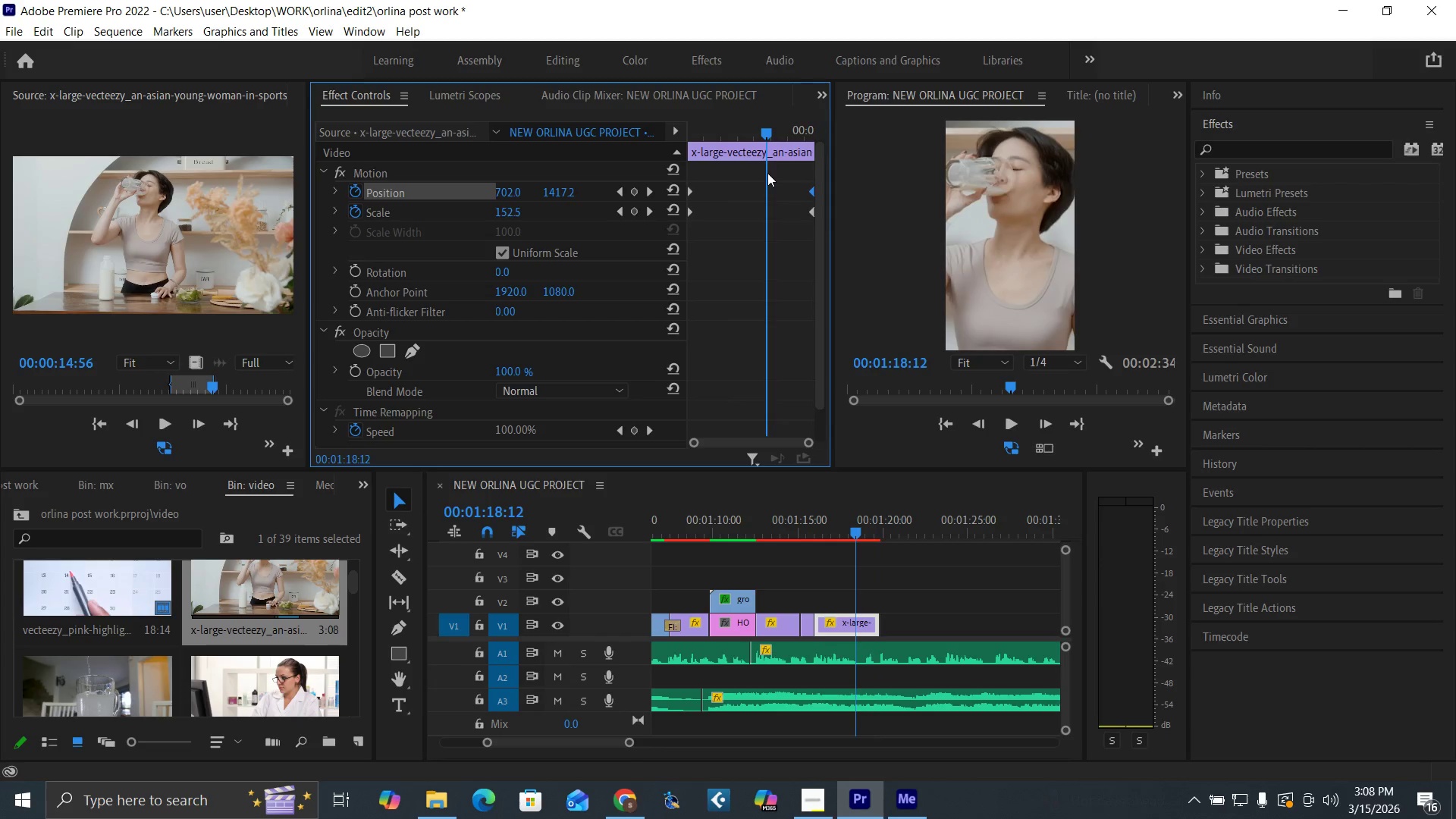 
key(Space)
 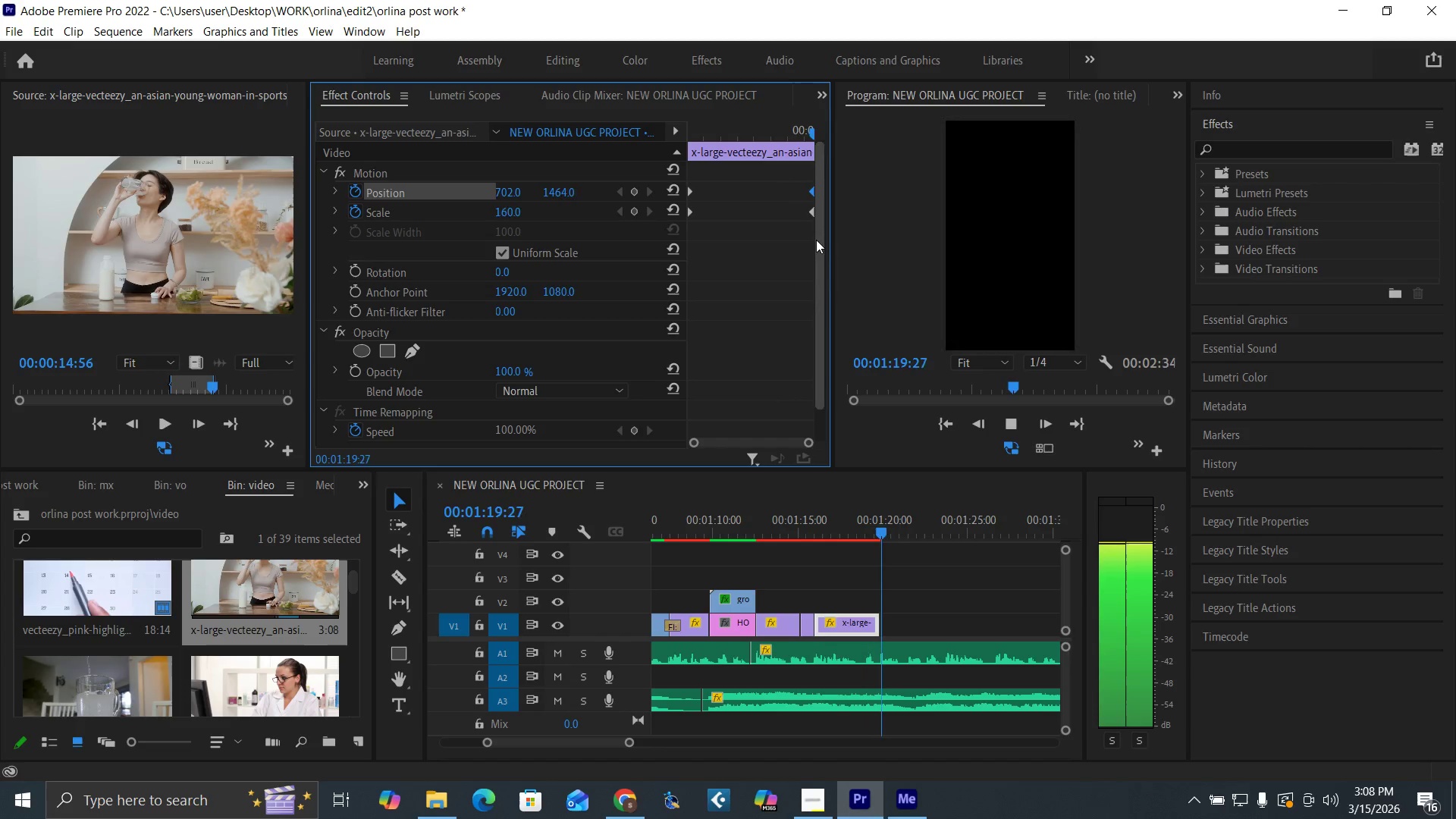 
key(Space)
 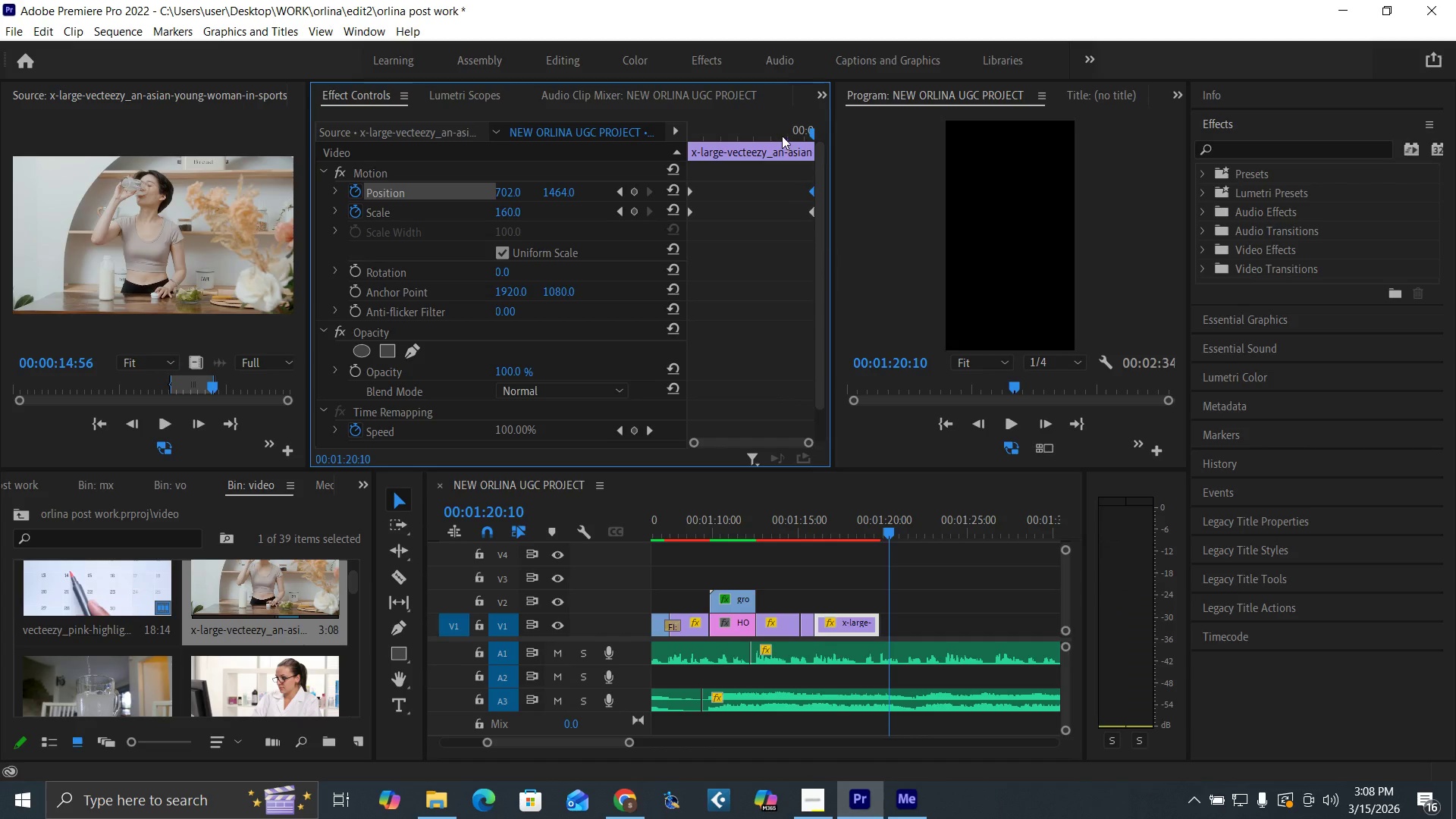 
left_click_drag(start_coordinate=[782, 136], to_coordinate=[802, 168])
 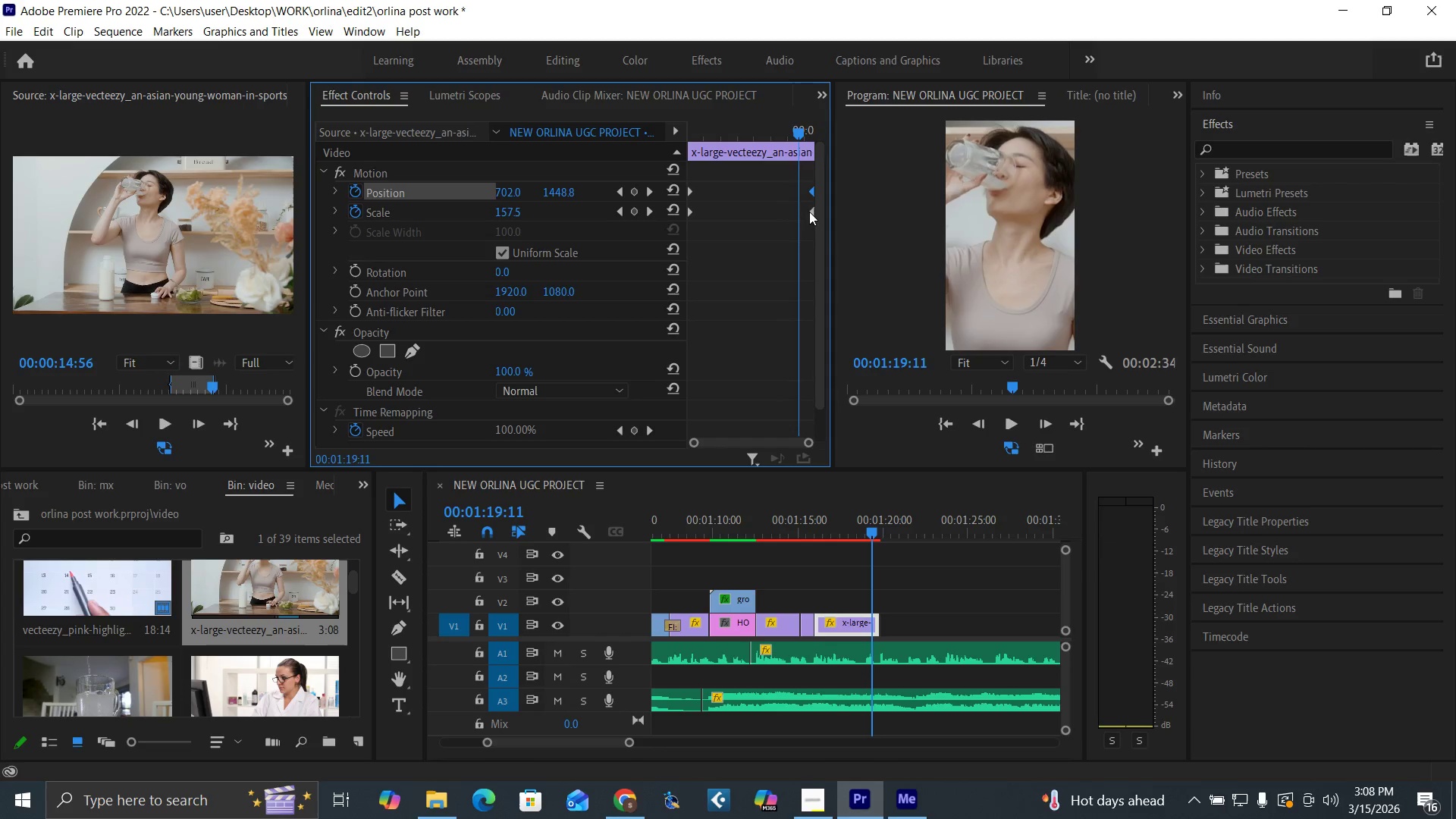 
left_click_drag(start_coordinate=[809, 210], to_coordinate=[801, 209])
 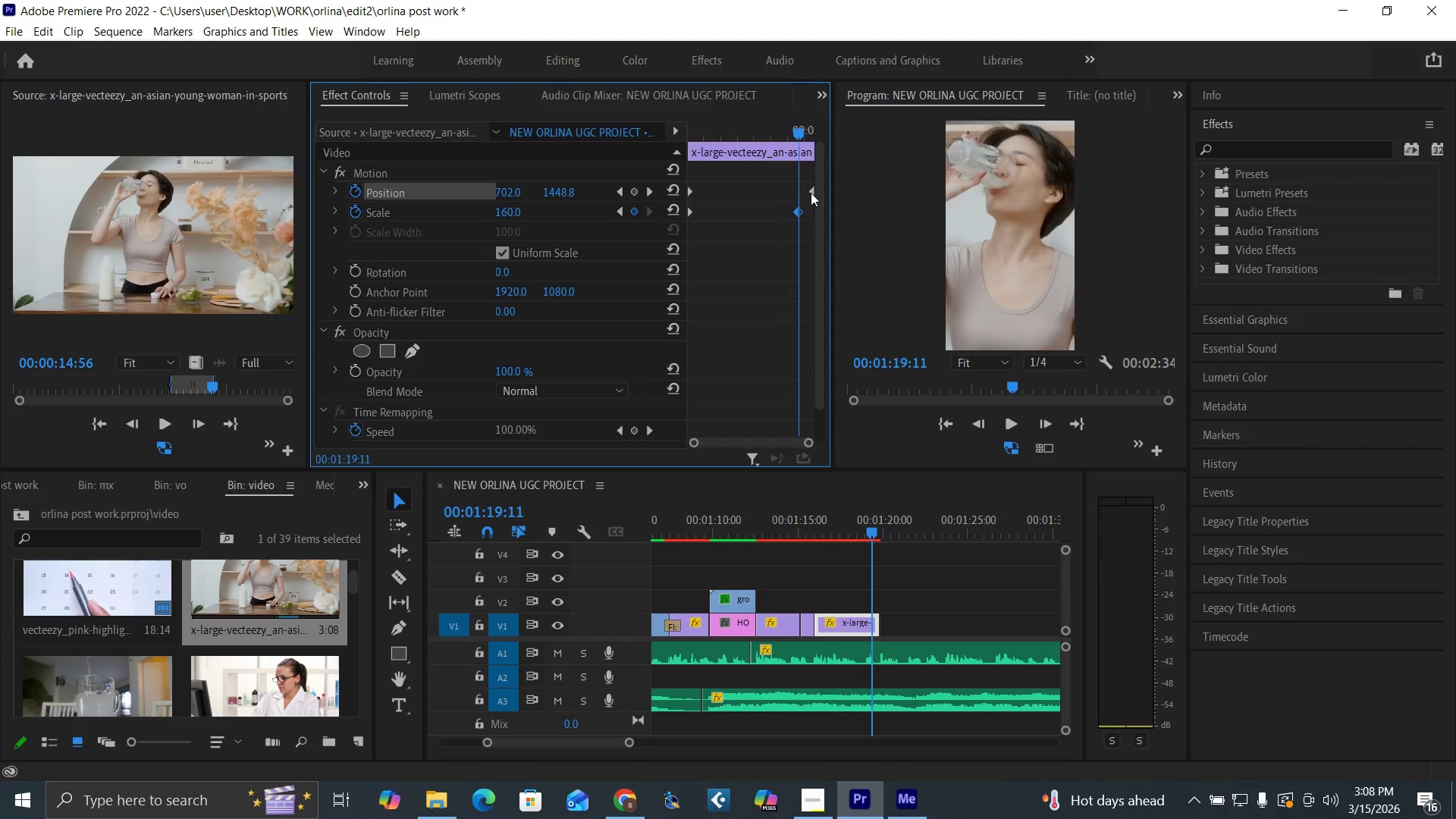 
left_click_drag(start_coordinate=[811, 193], to_coordinate=[802, 190])
 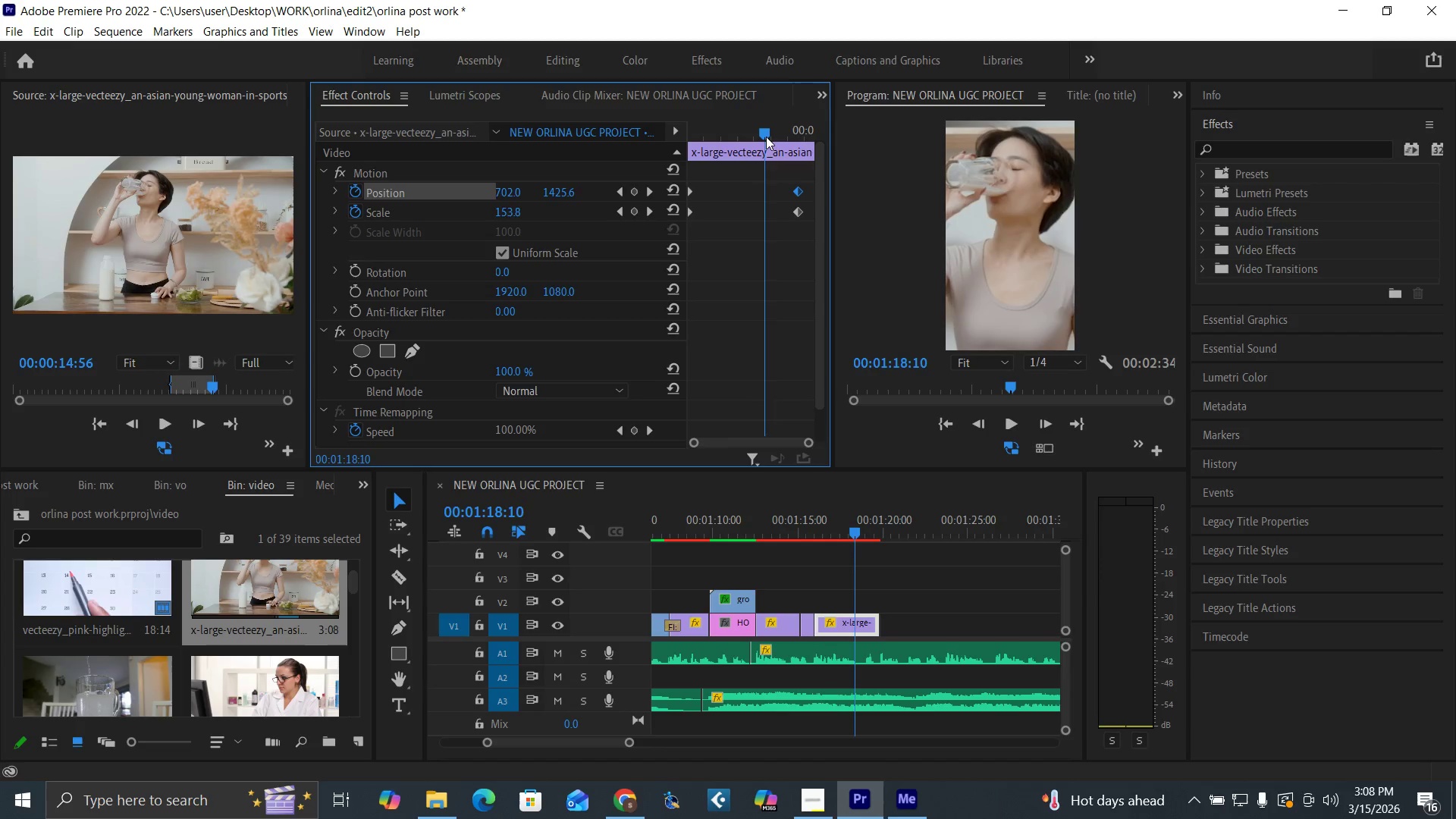 
key(Space)
 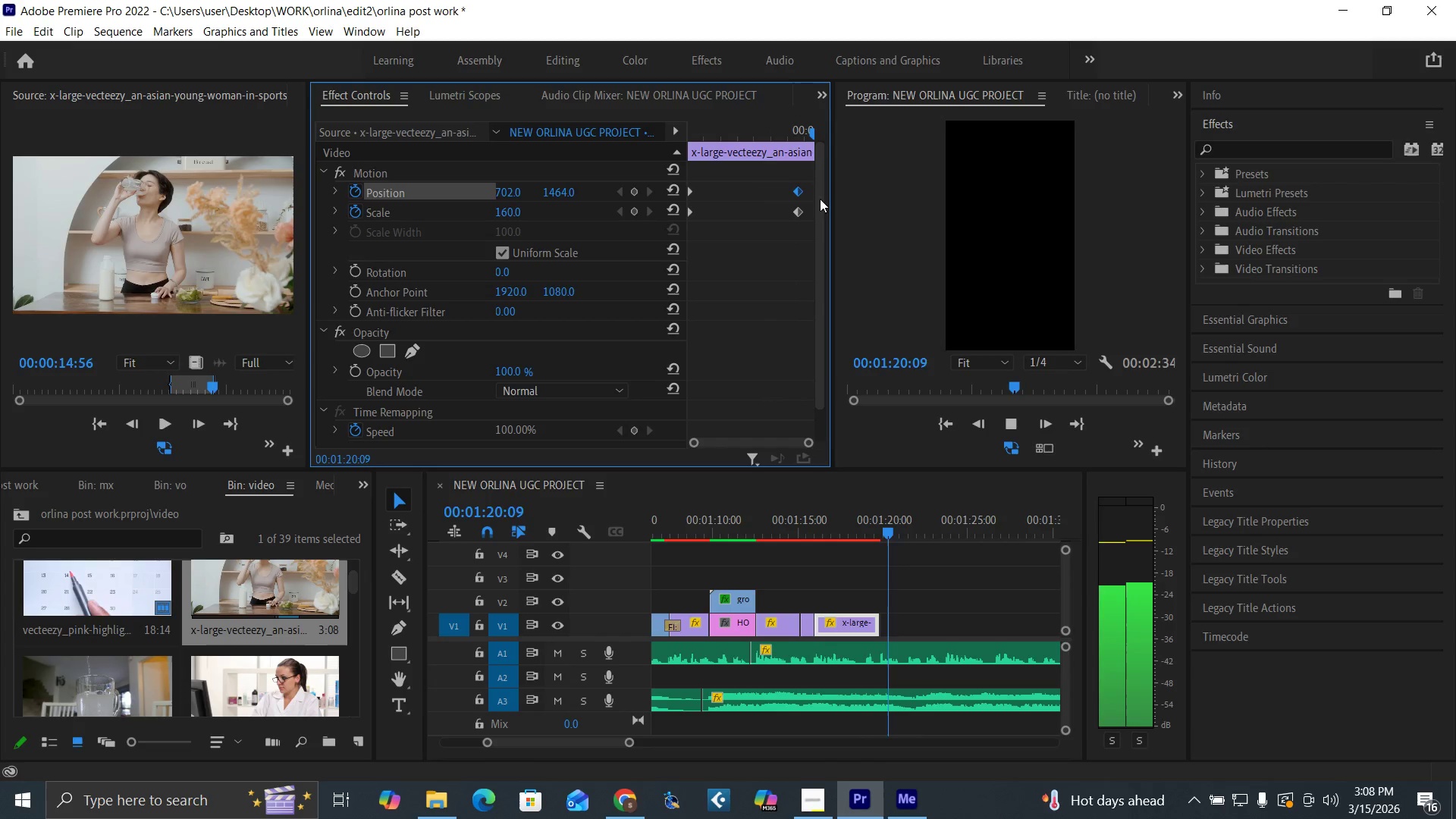 
left_click([777, 133])
 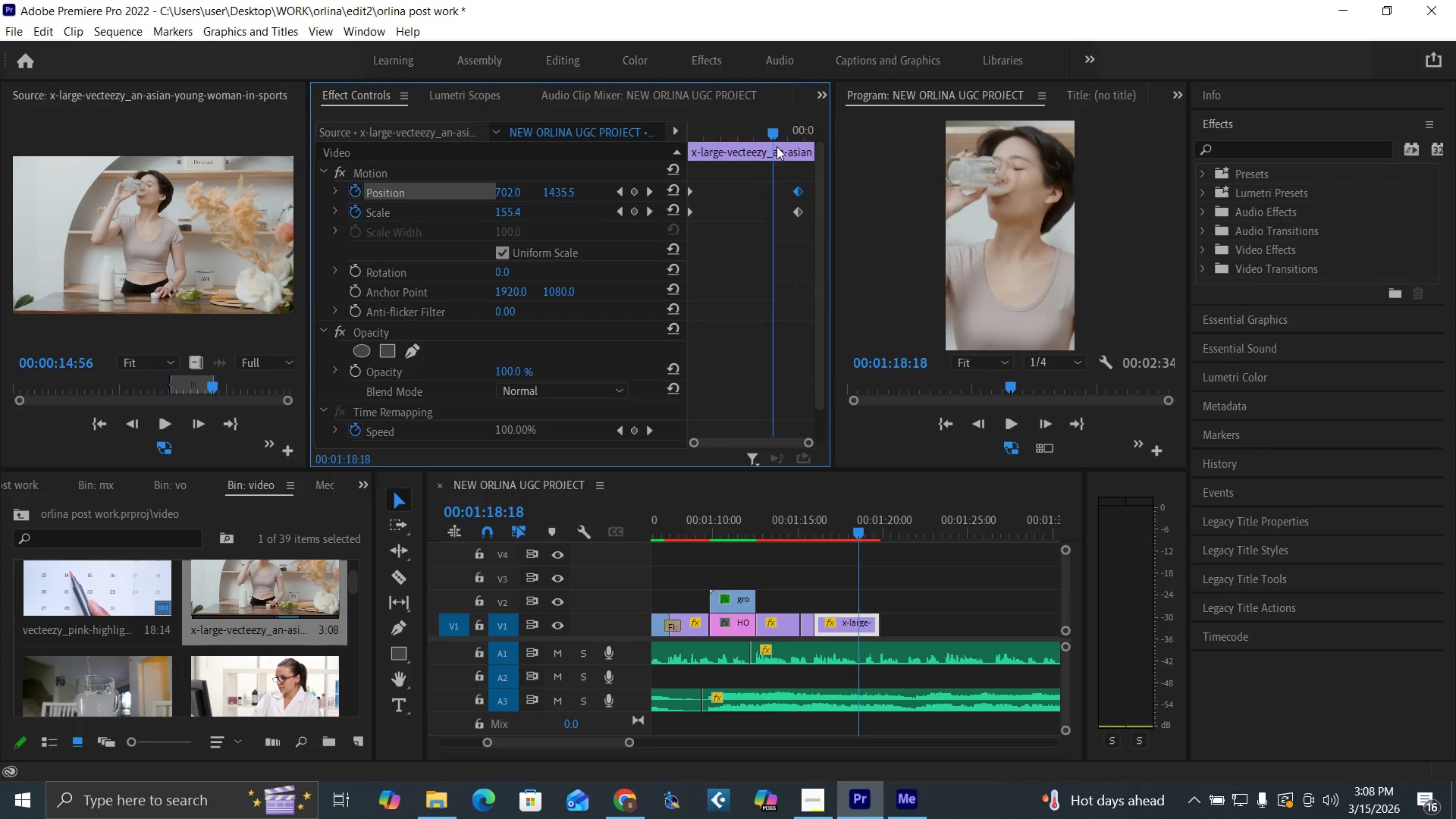 
key(Space)
 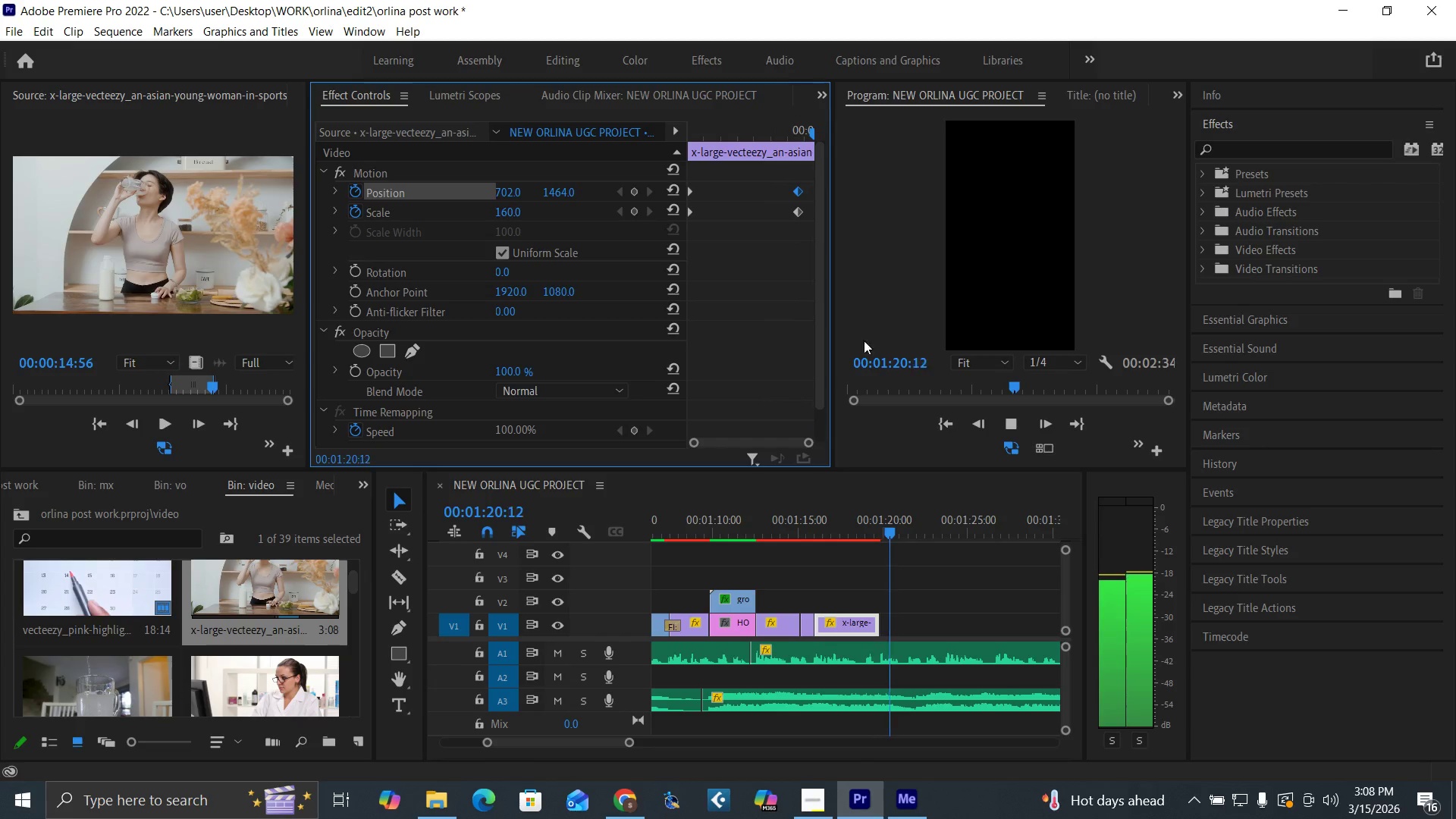 
key(Space)
 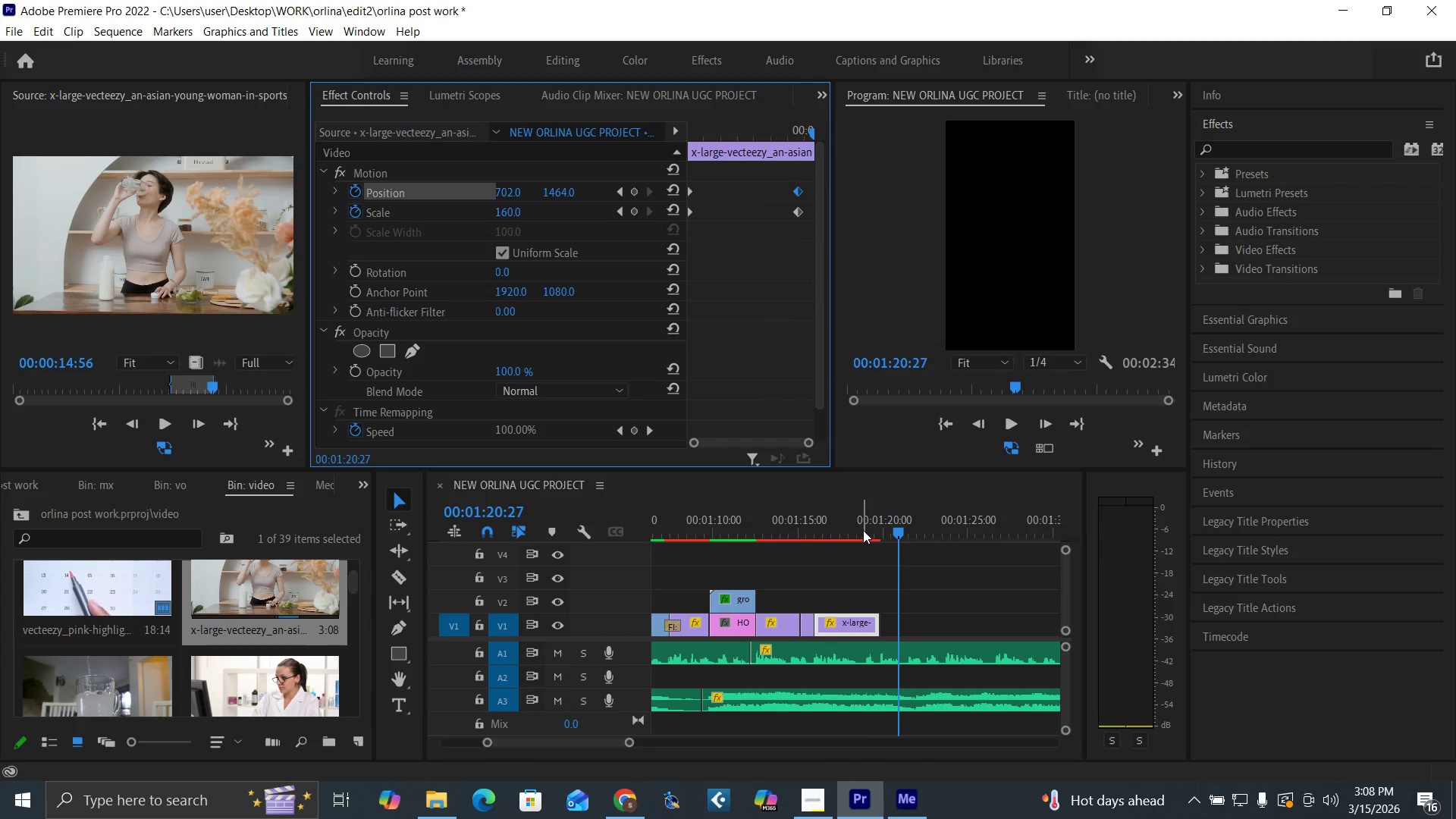 
key(Control+S)
 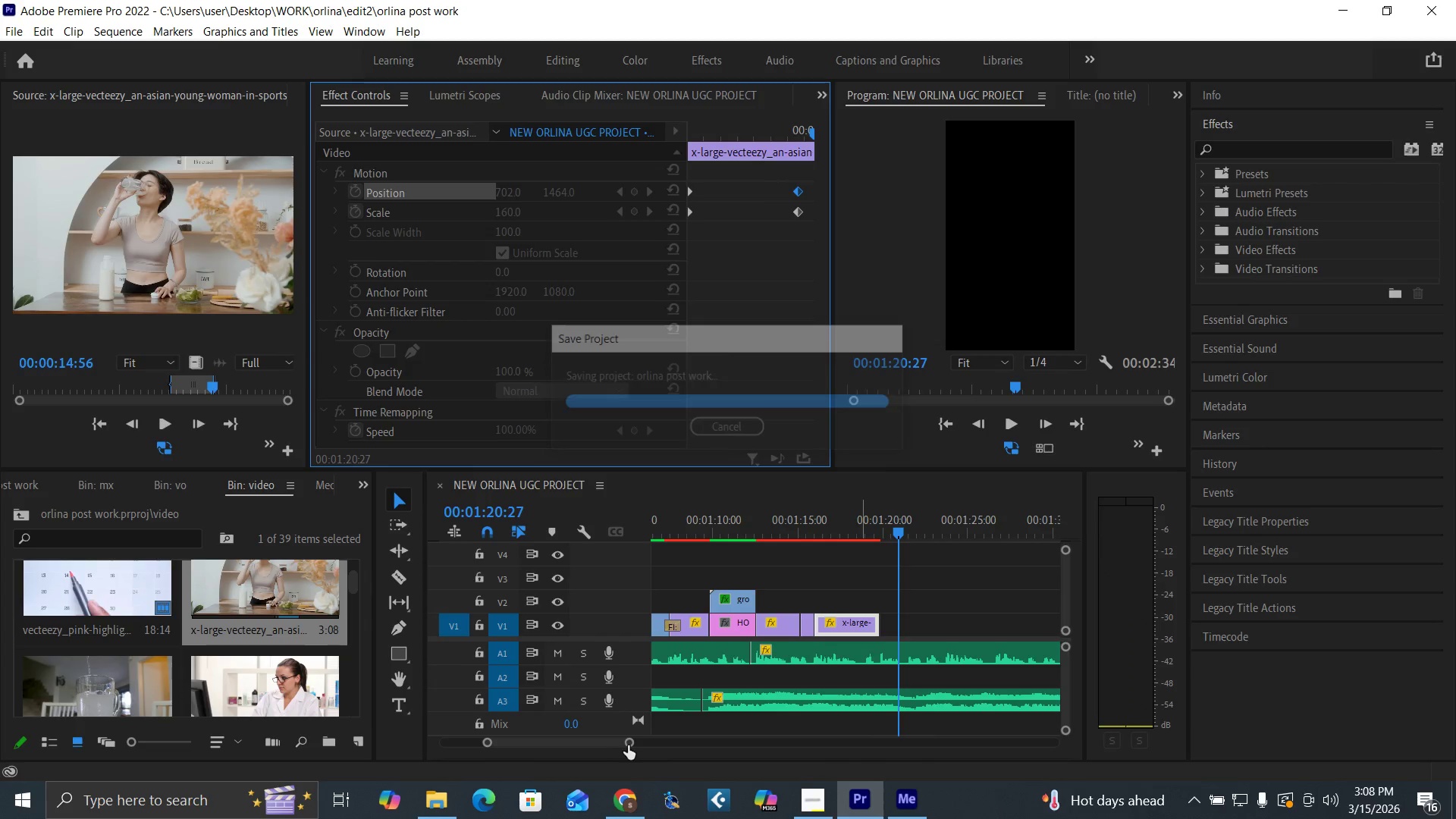 
left_click_drag(start_coordinate=[631, 744], to_coordinate=[652, 746])
 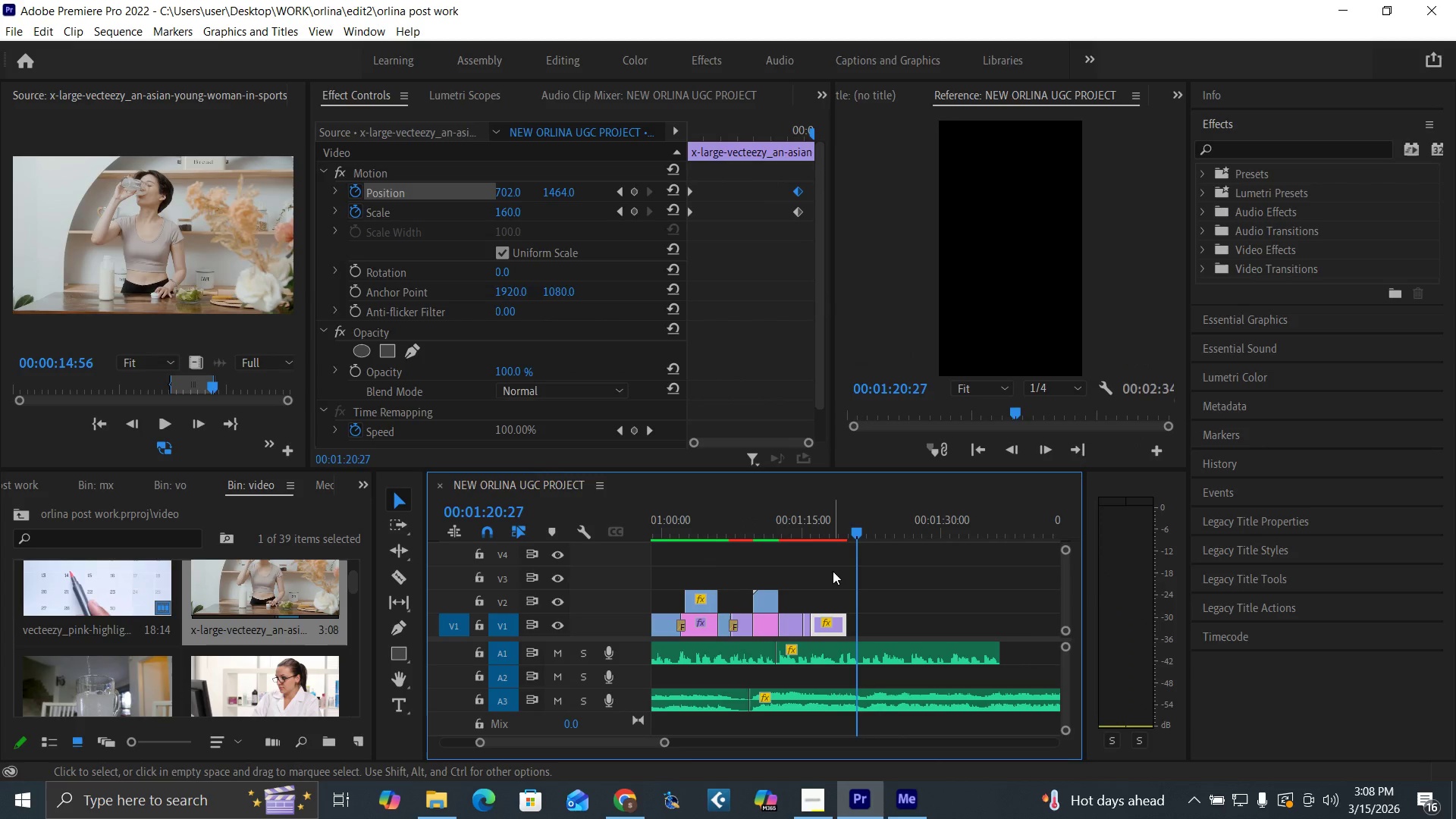 
key(Enter)
 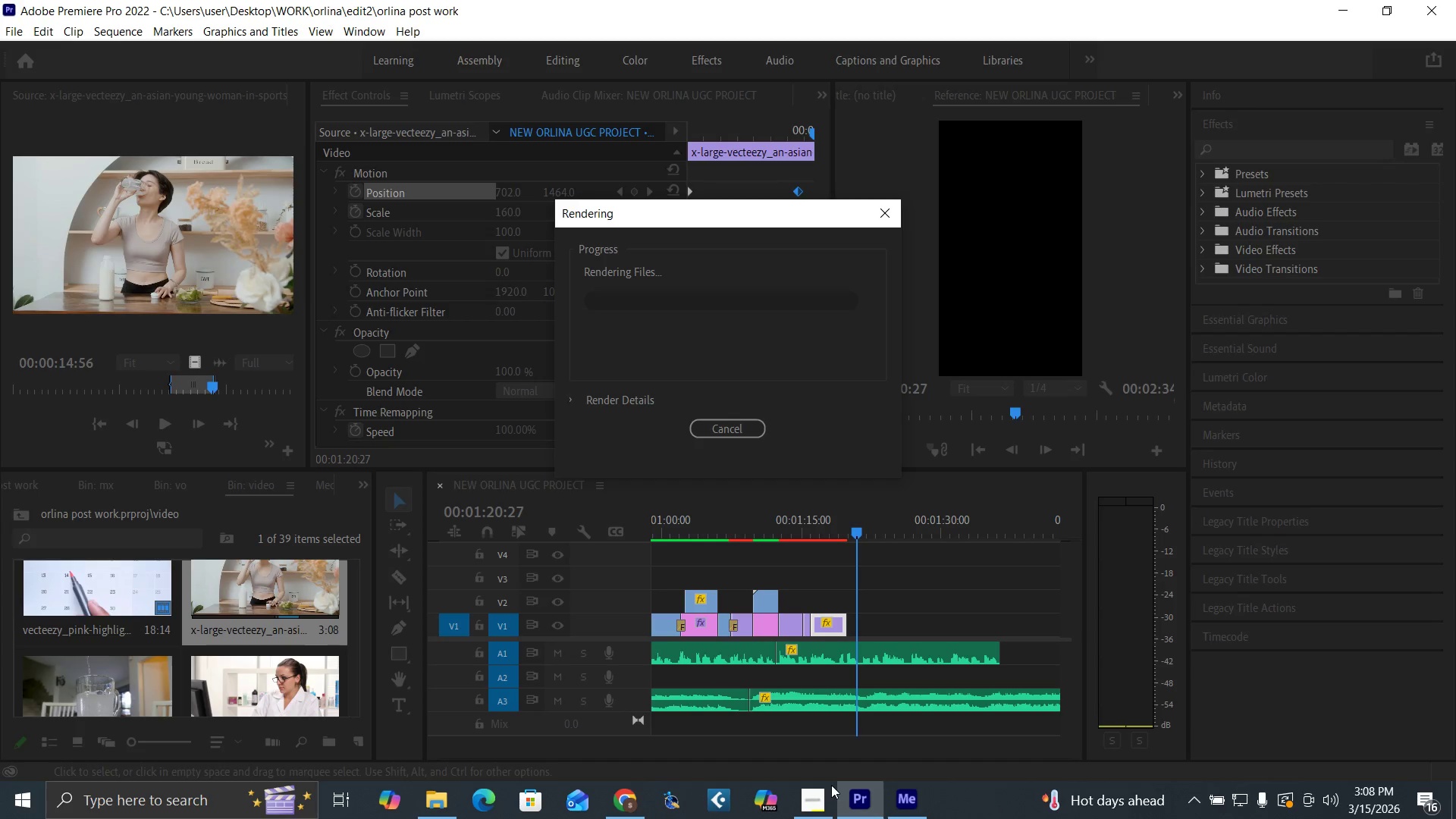 
left_click([817, 813])